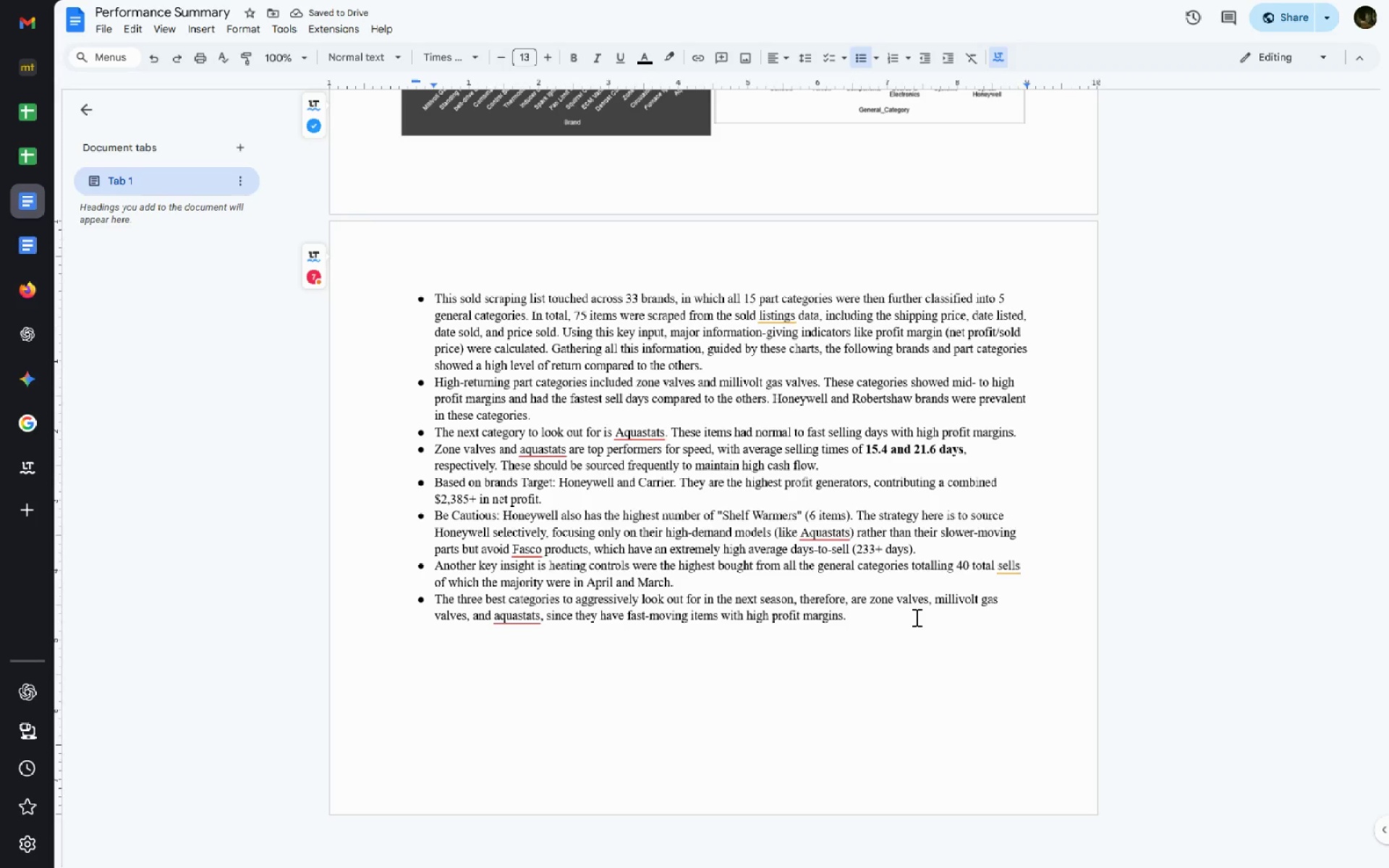 
wait(5.08)
 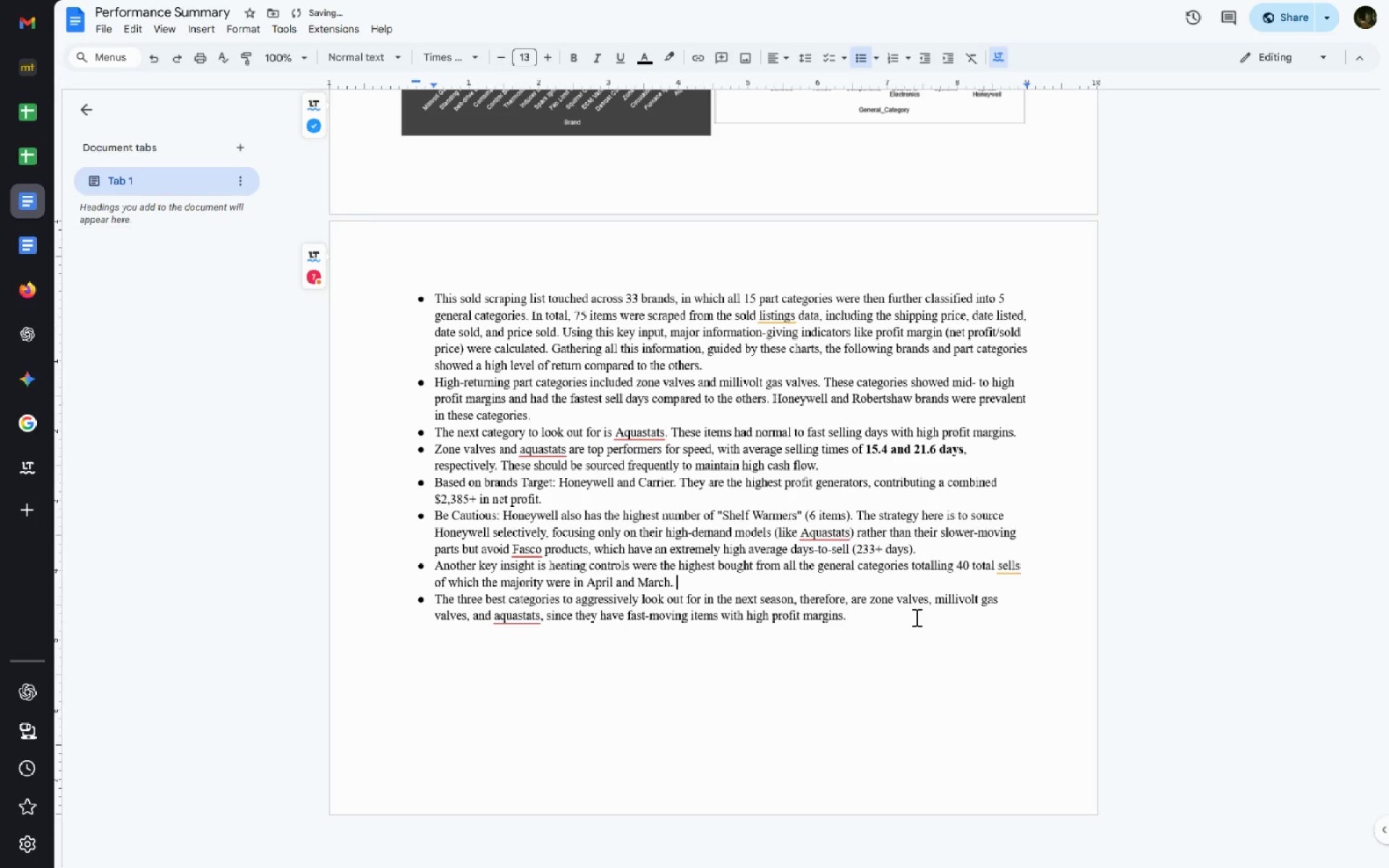 
left_click([1016, 569])
 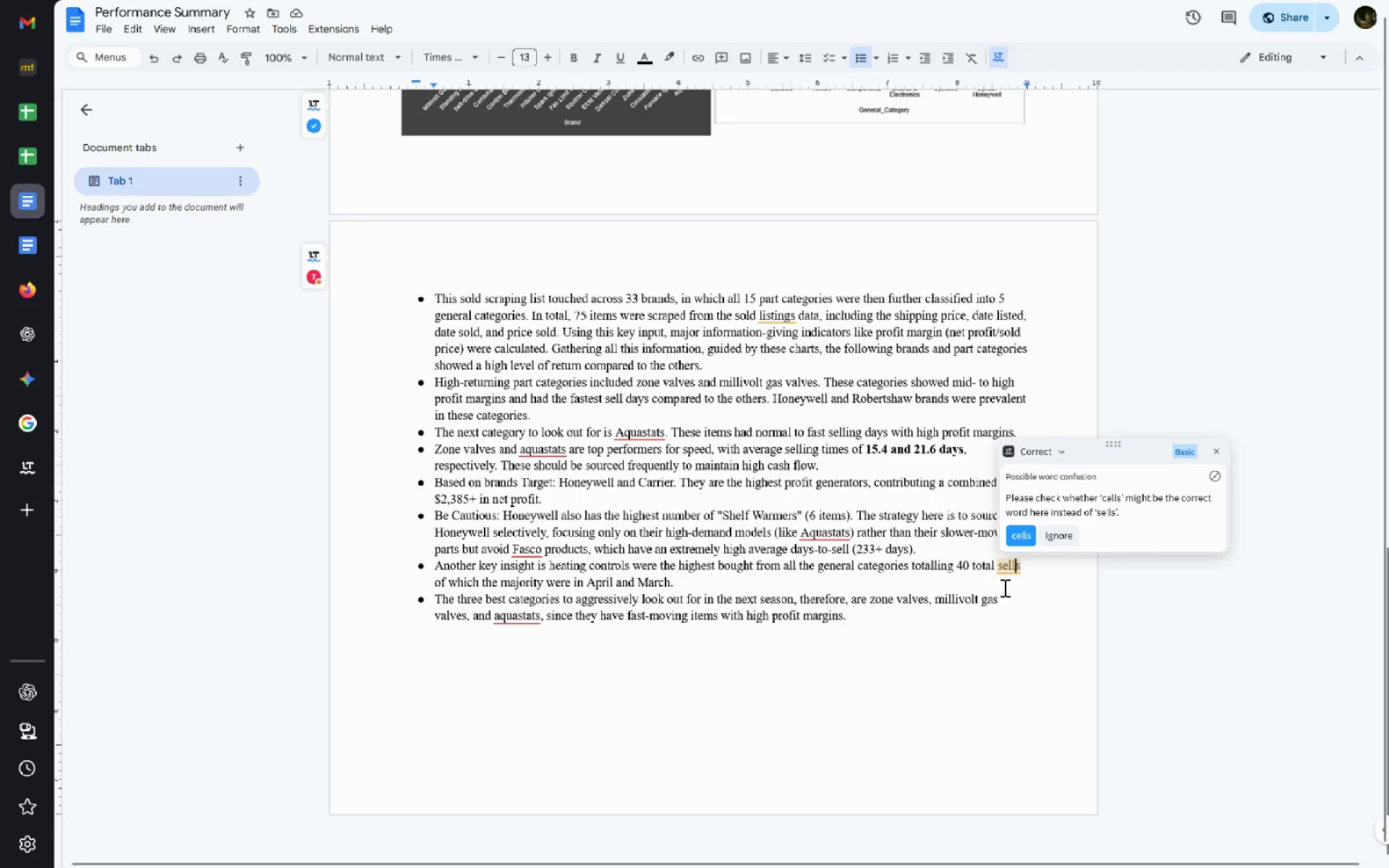 
key(Backspace)
key(Backspace)
type(l)
key(Backspace)
key(Backspace)
type(a)
key(Backspace)
type(ell )
key(Backspace)
key(Backspace)
key(Backspace)
key(Backspace)
type(ell)
 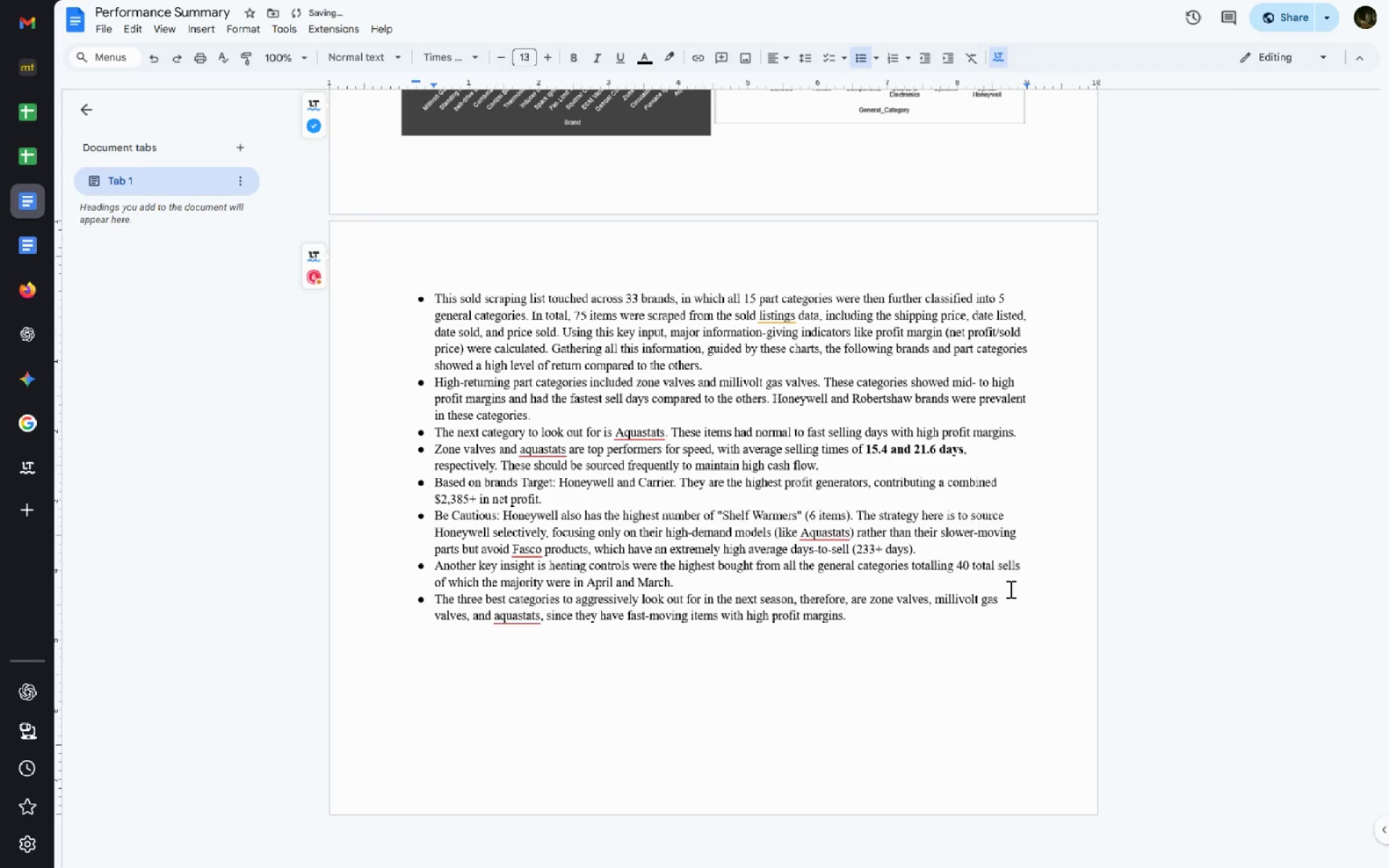 
key(Control+Backspace)
 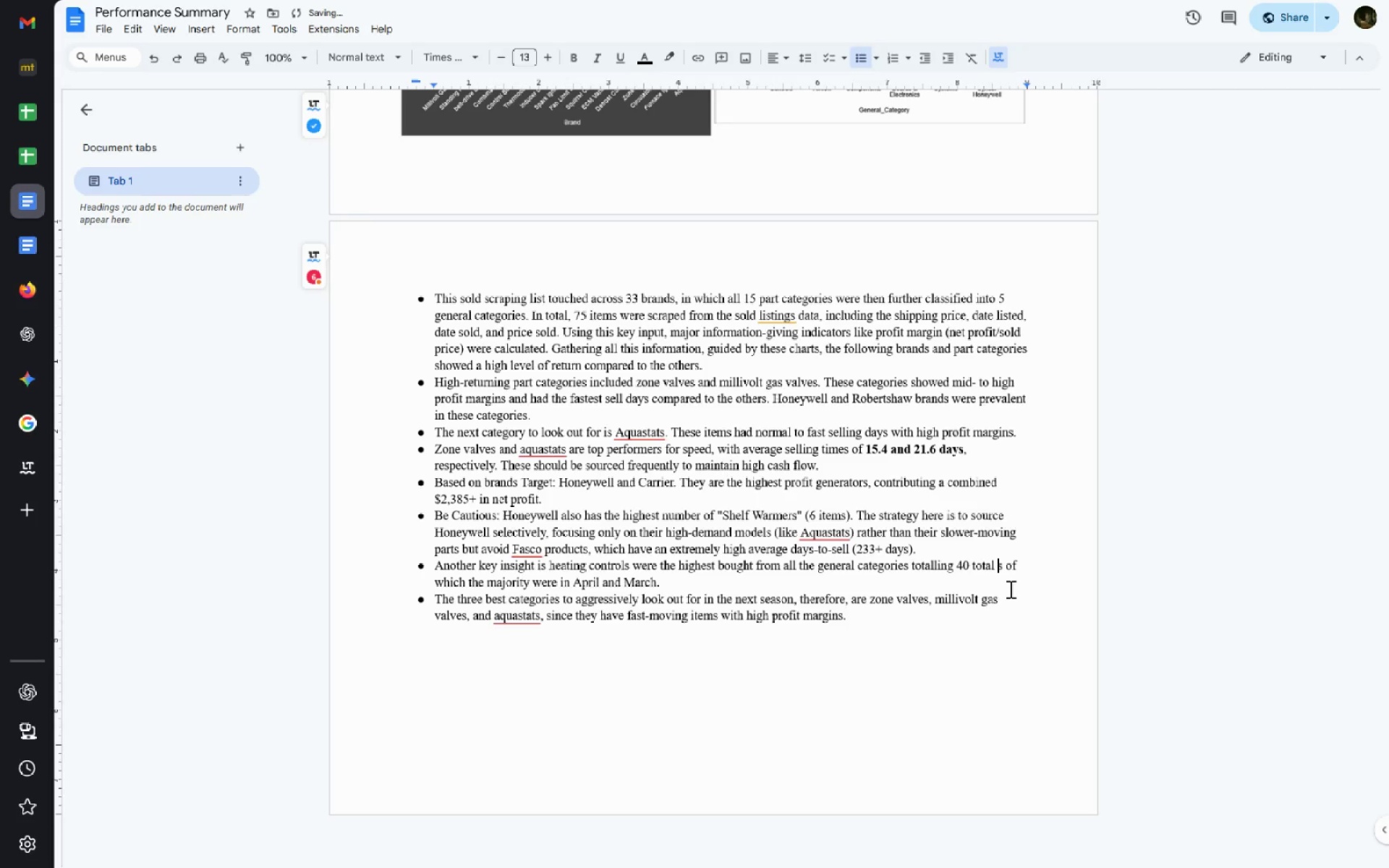 
key(Delete)
 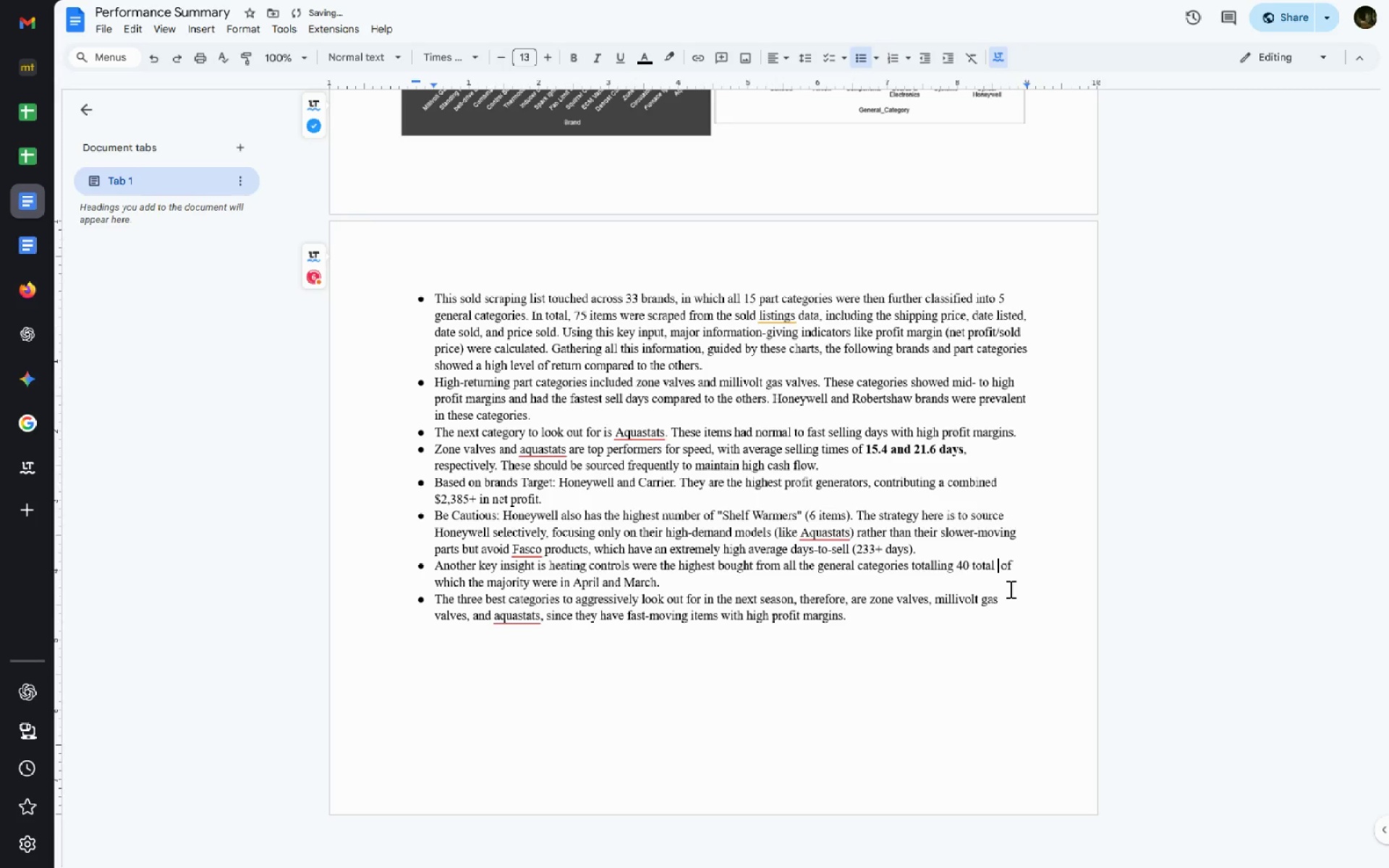 
key(Backspace)
 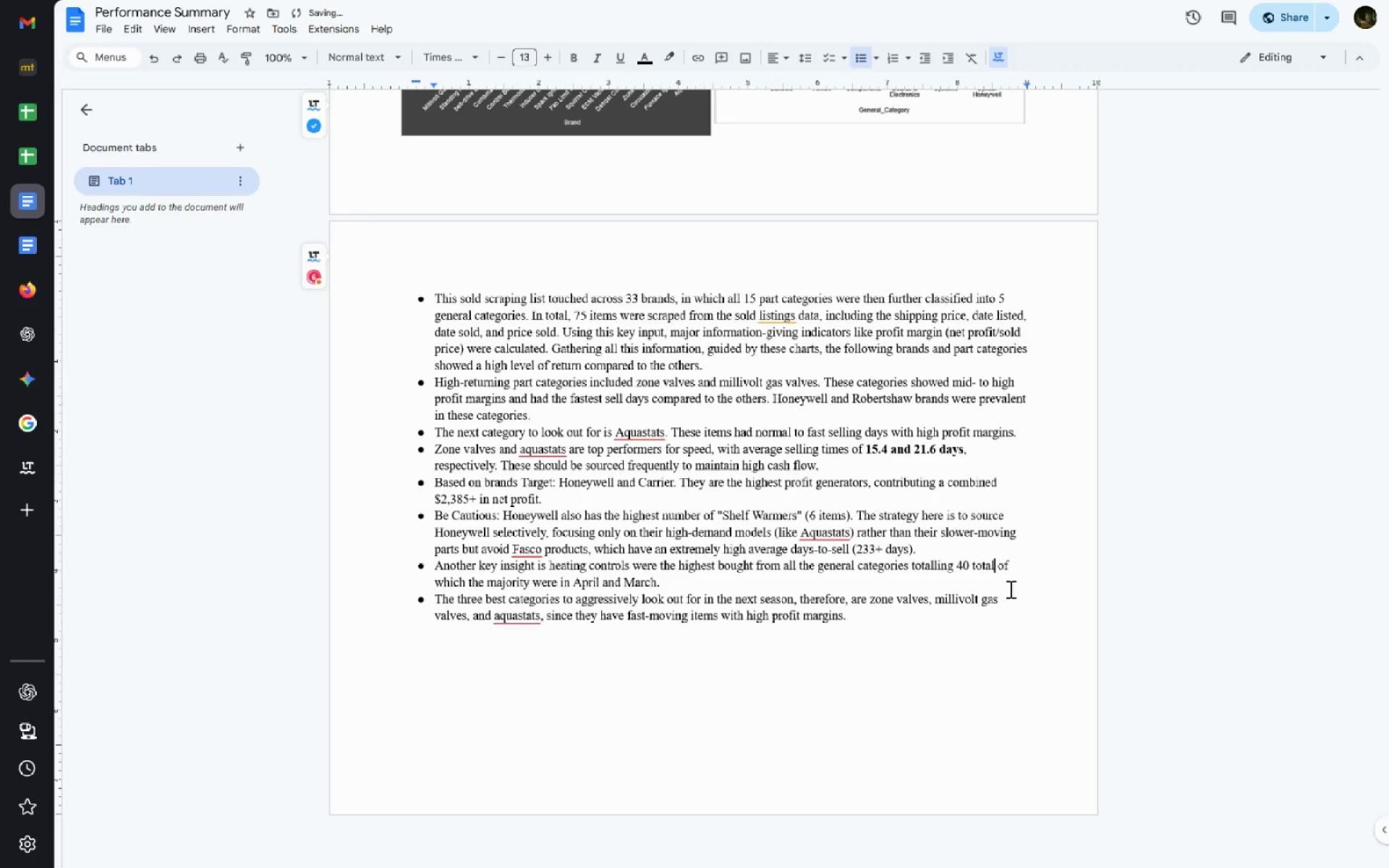 
key(Control+Backspace)
 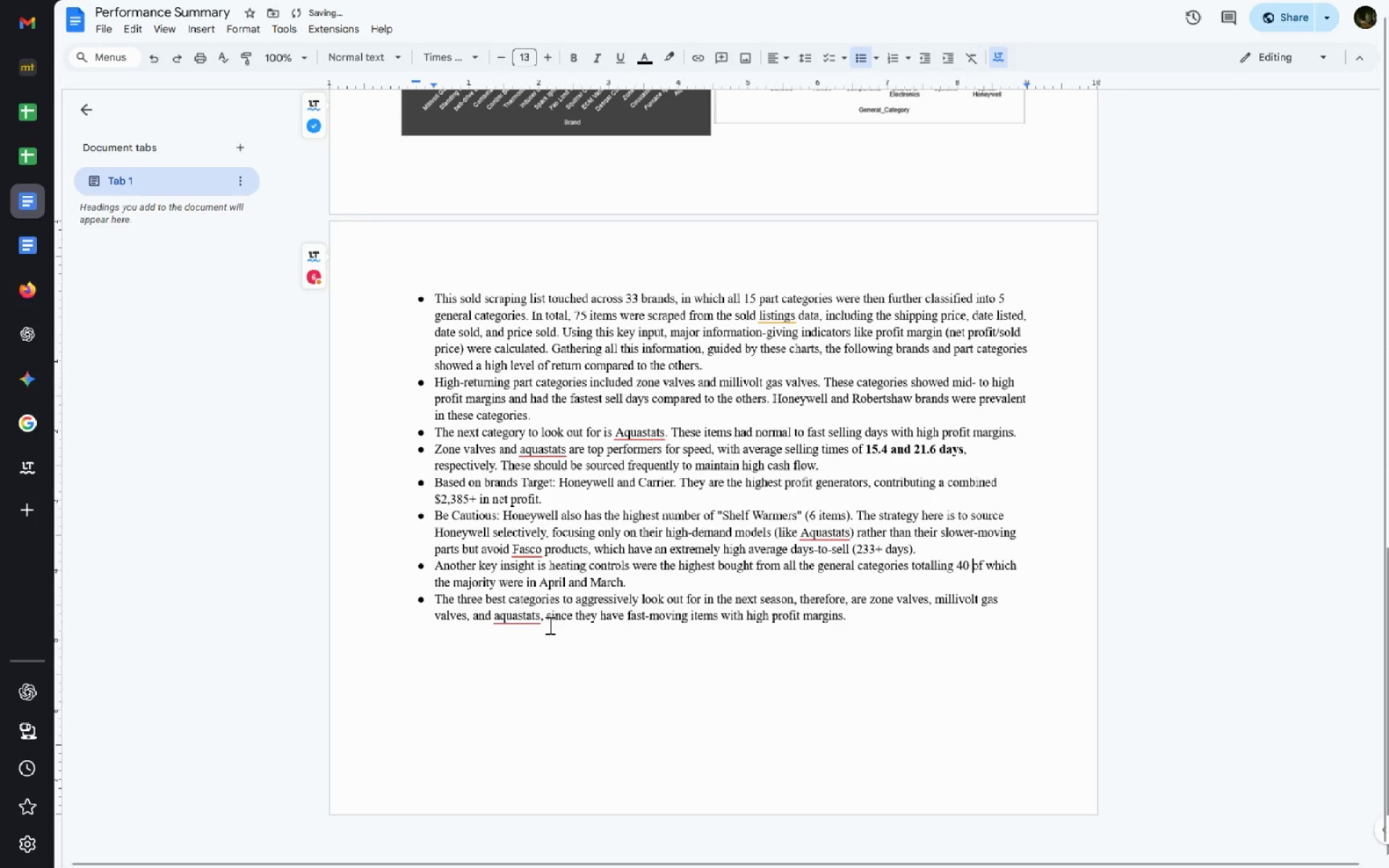 
left_click([648, 590])
 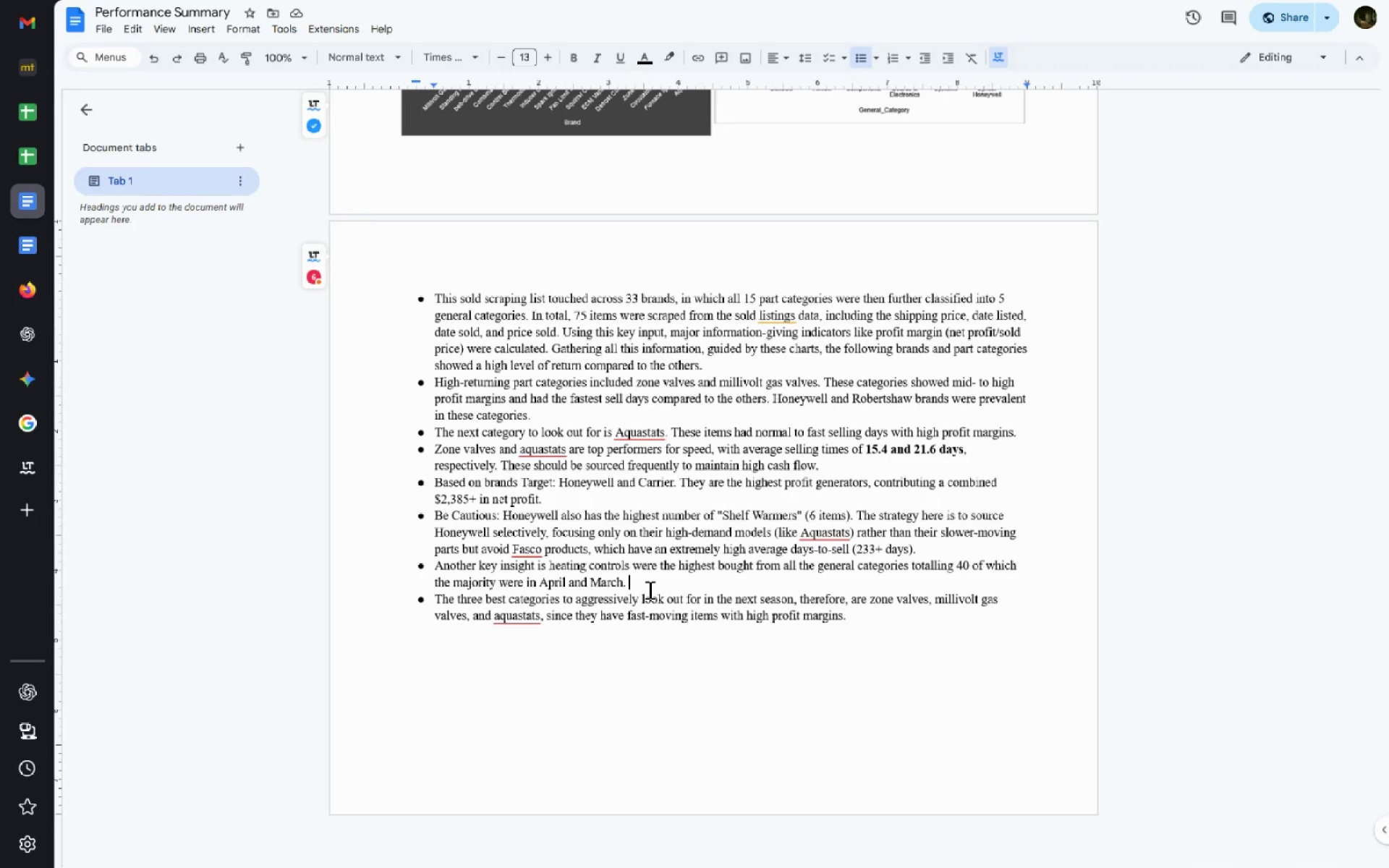 
wait(7.03)
 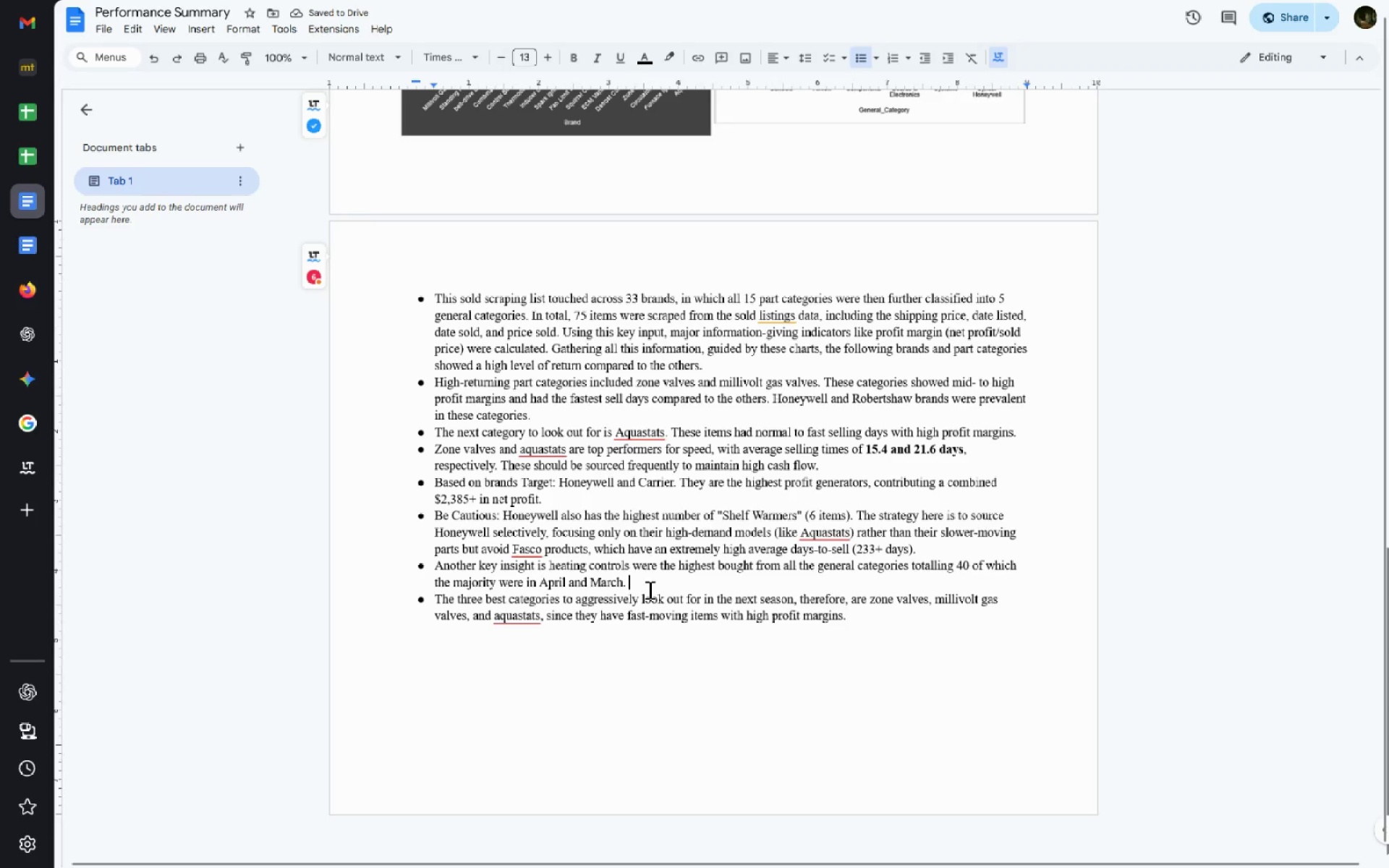 
left_click([440, 599])
 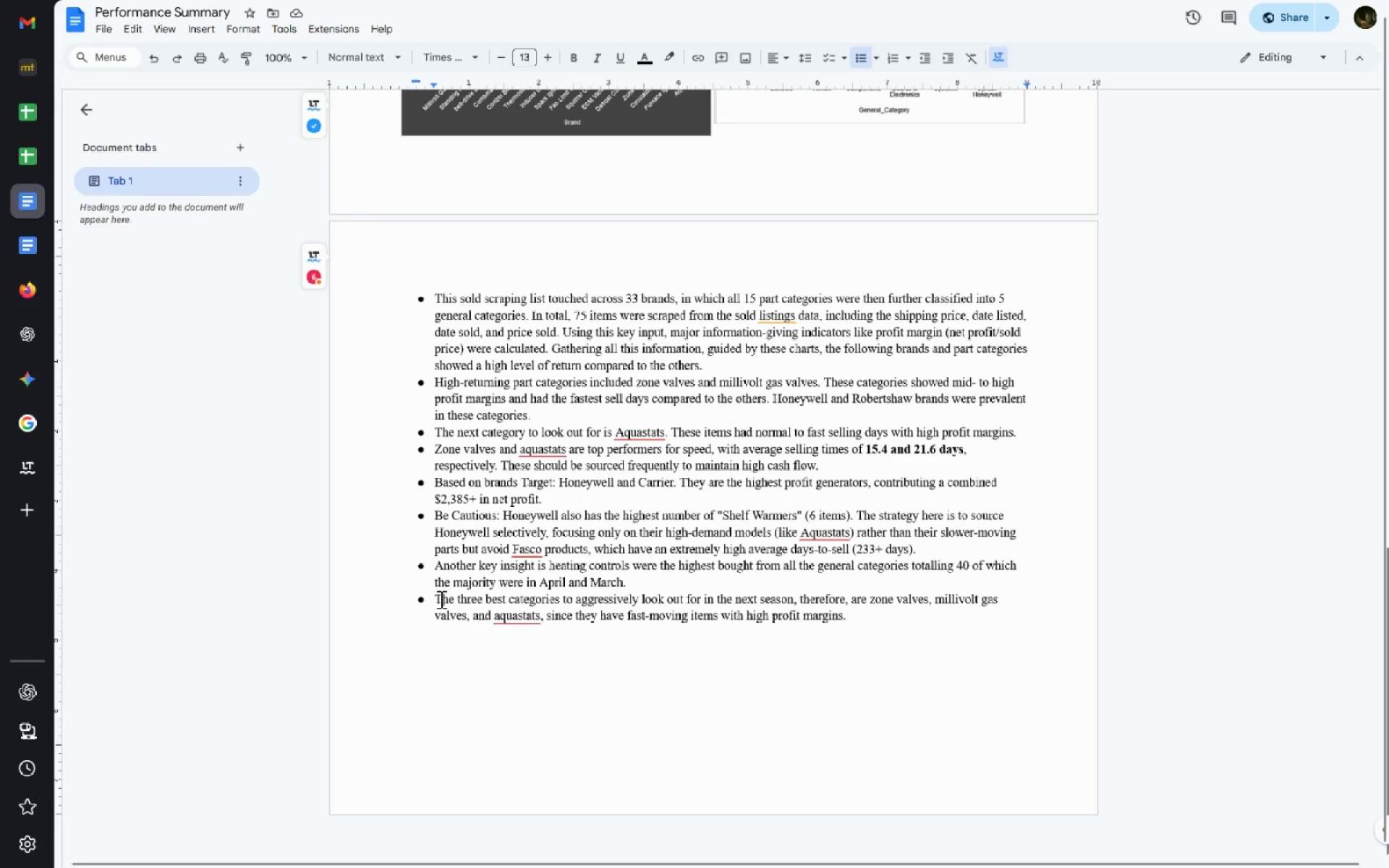 
key(ArrowLeft)
 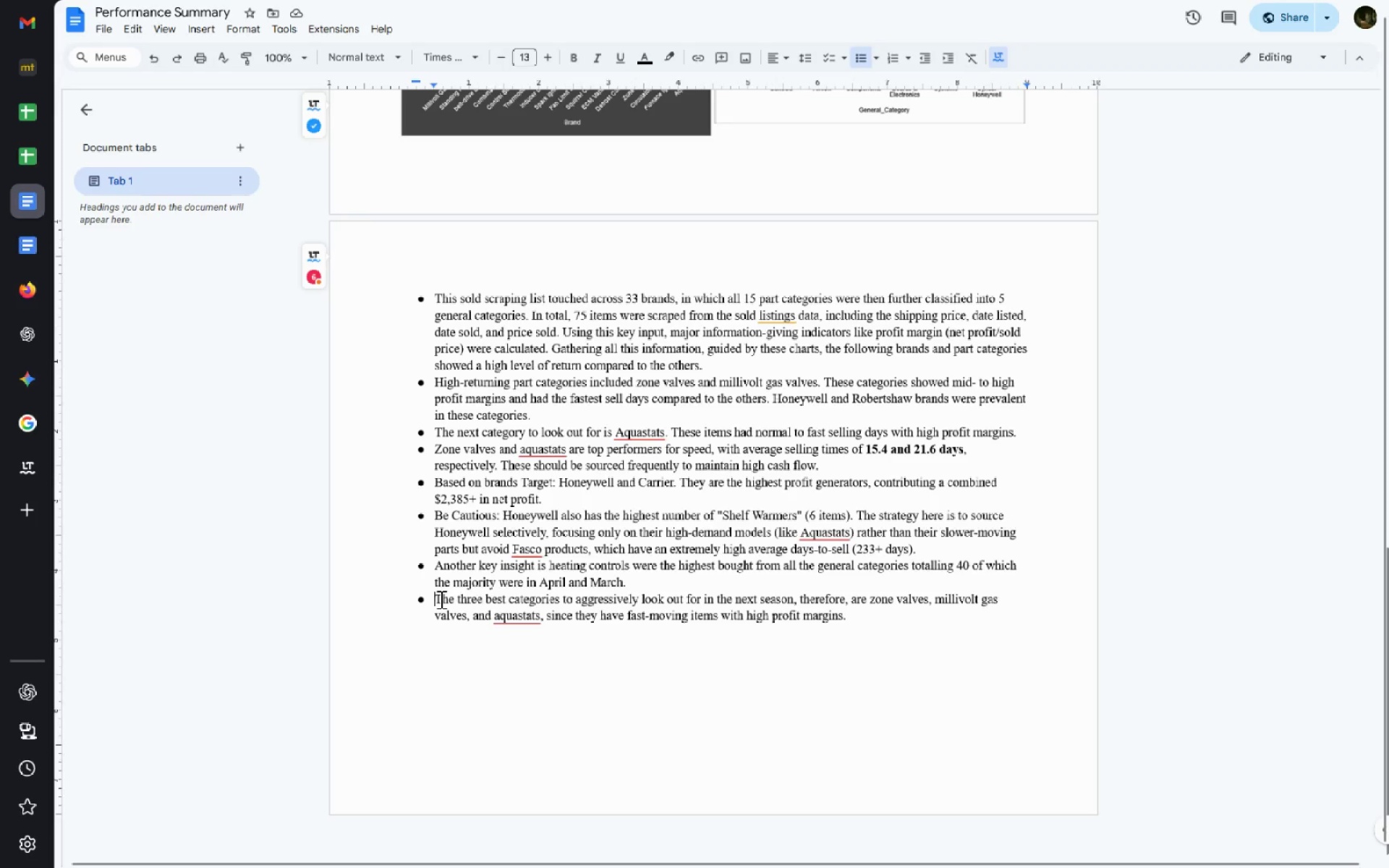 
type(Fu)
key(Backspace)
key(Backspace)
type(Finally[Delete])
 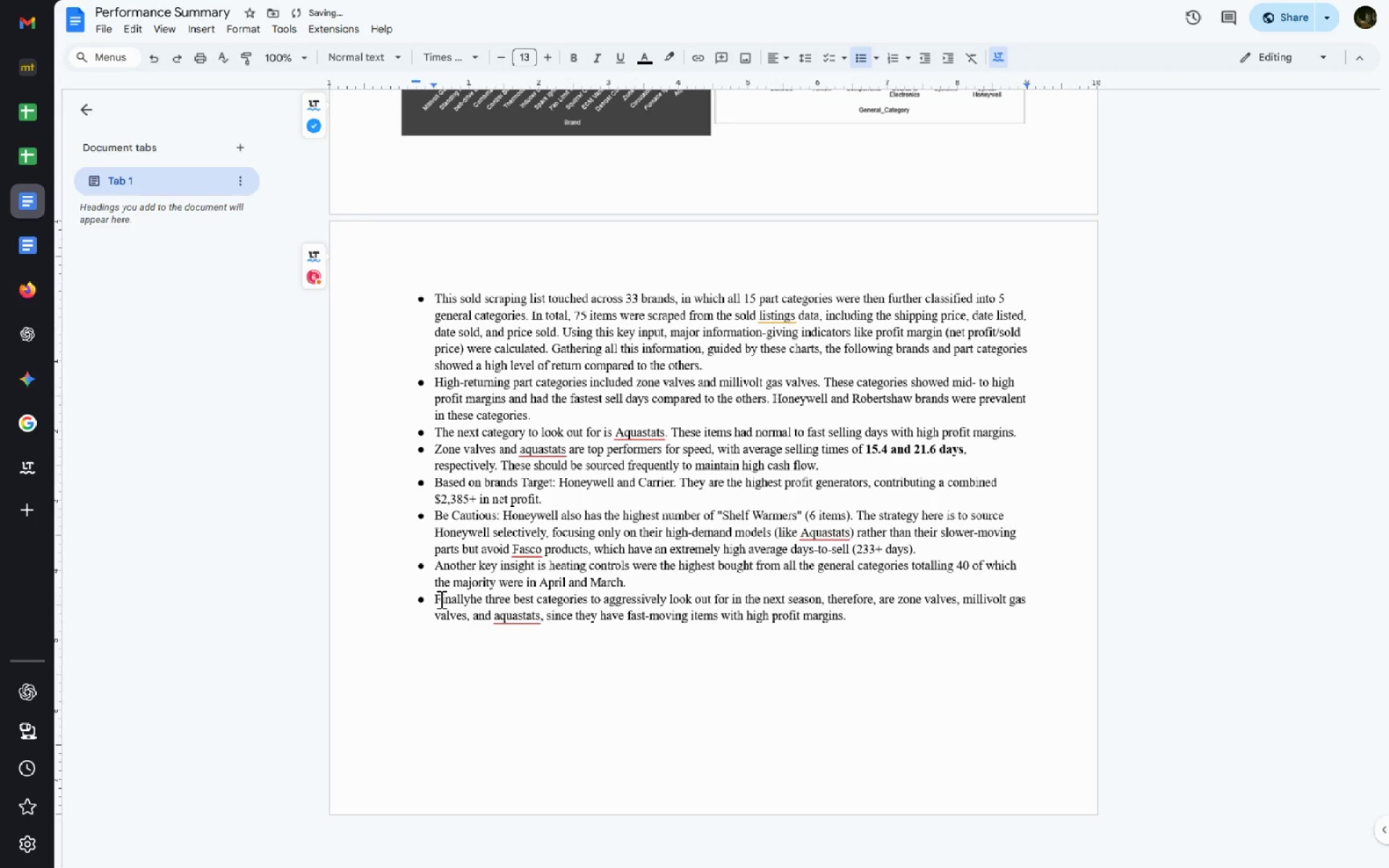 
key(Control+ControlLeft)
 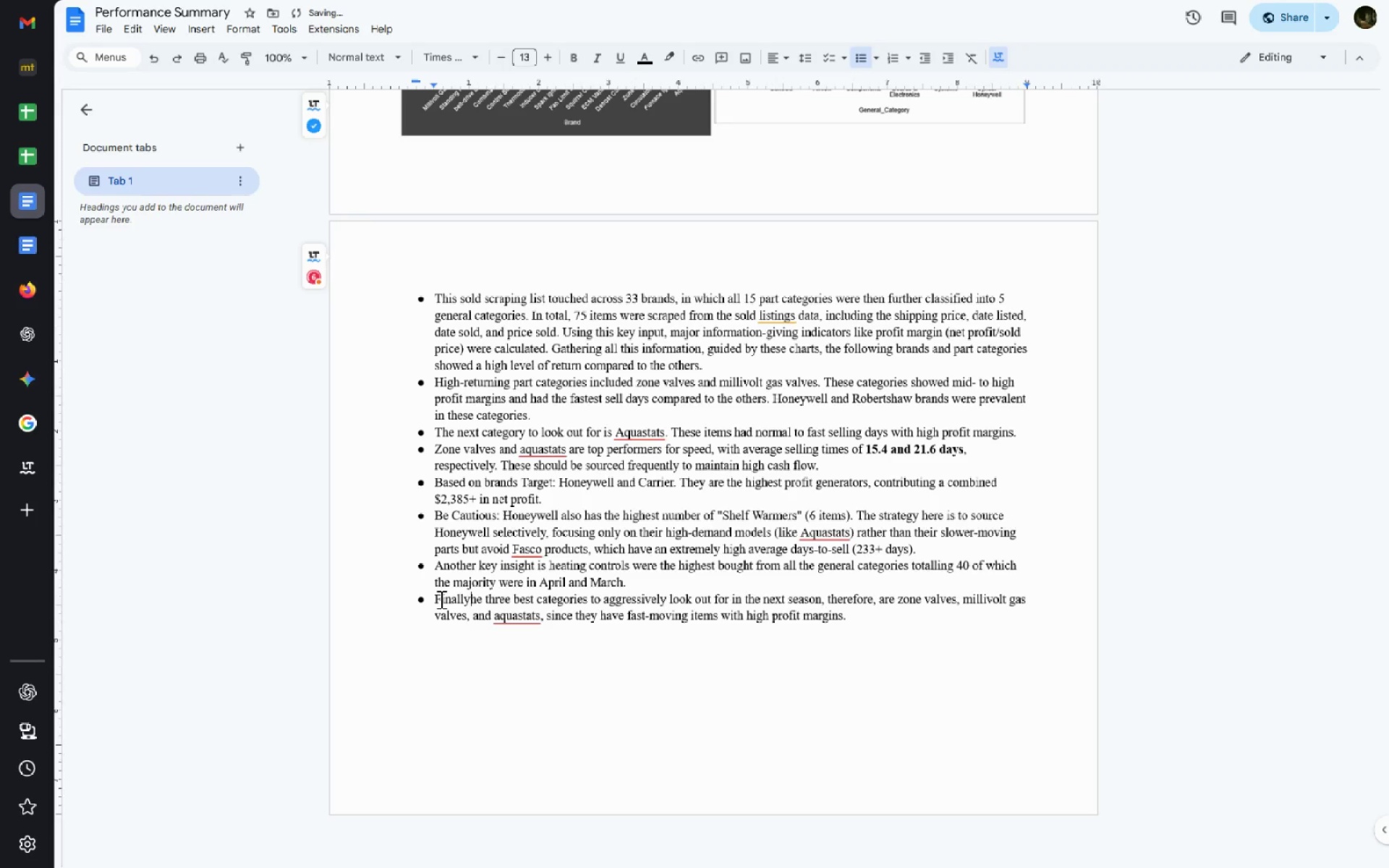 
key(Control+Backspace)
 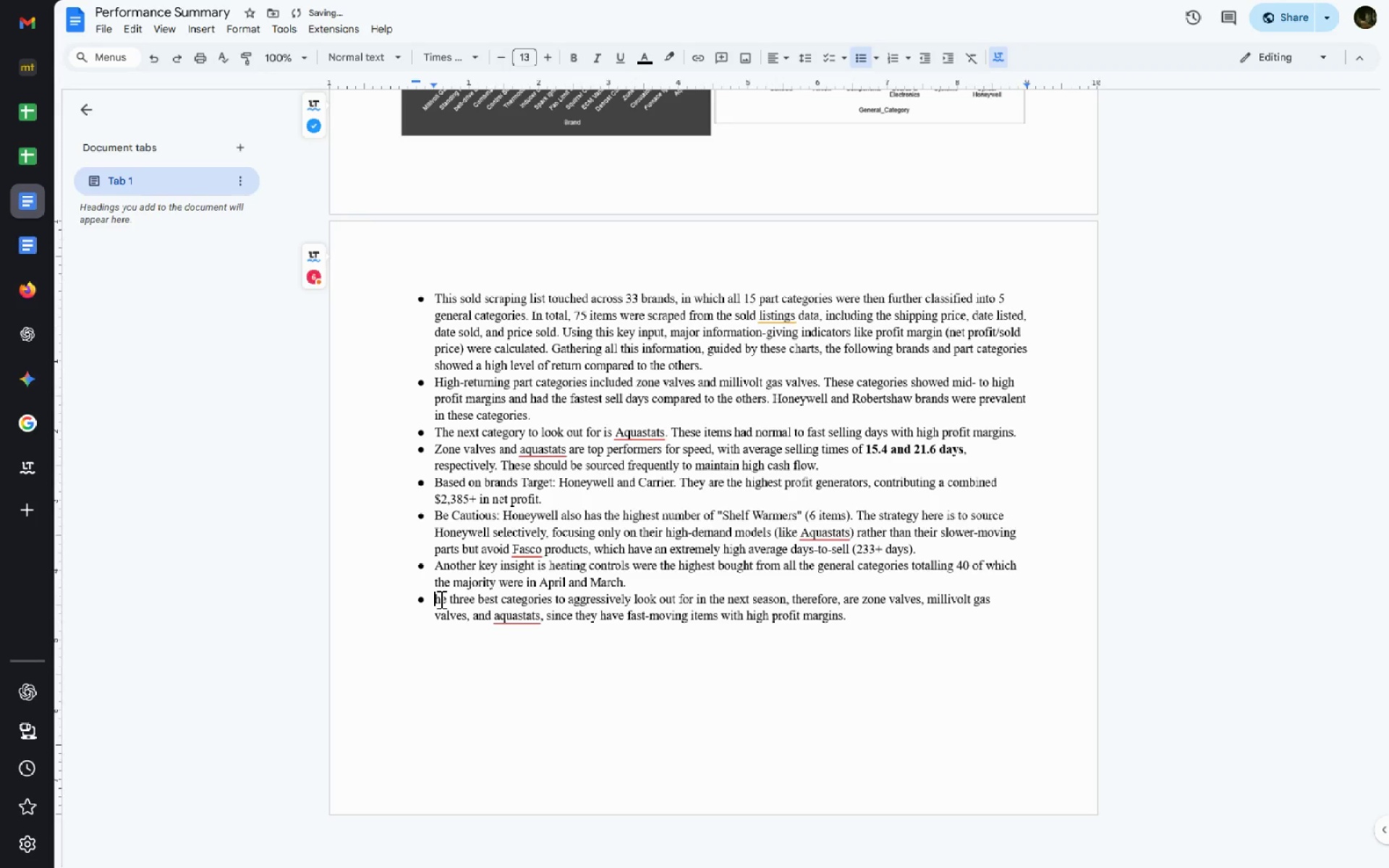 
type(COn)
key(Backspace)
key(Backspace)
key(Backspace)
type(In conclusion t)
 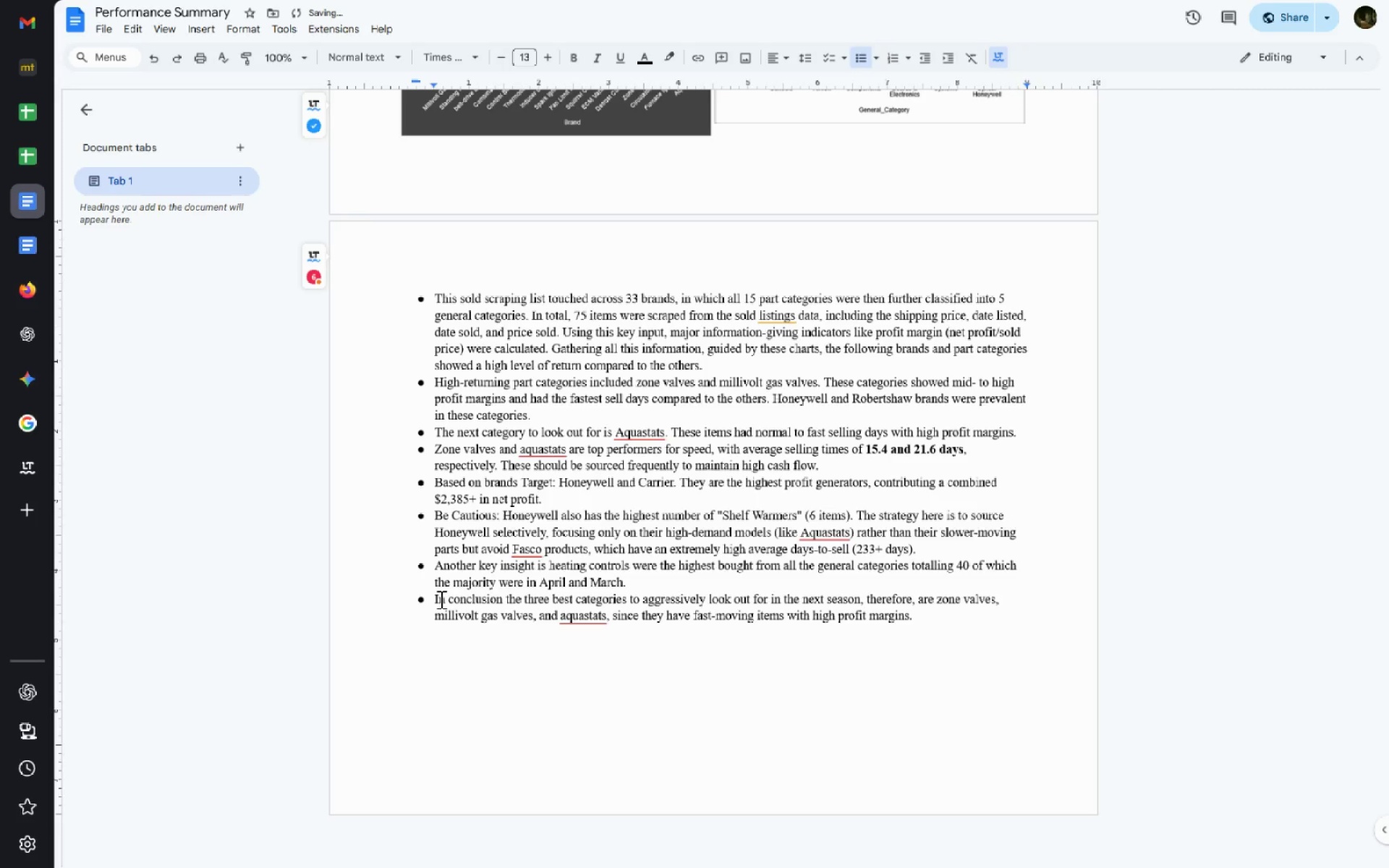 
wait(5.56)
 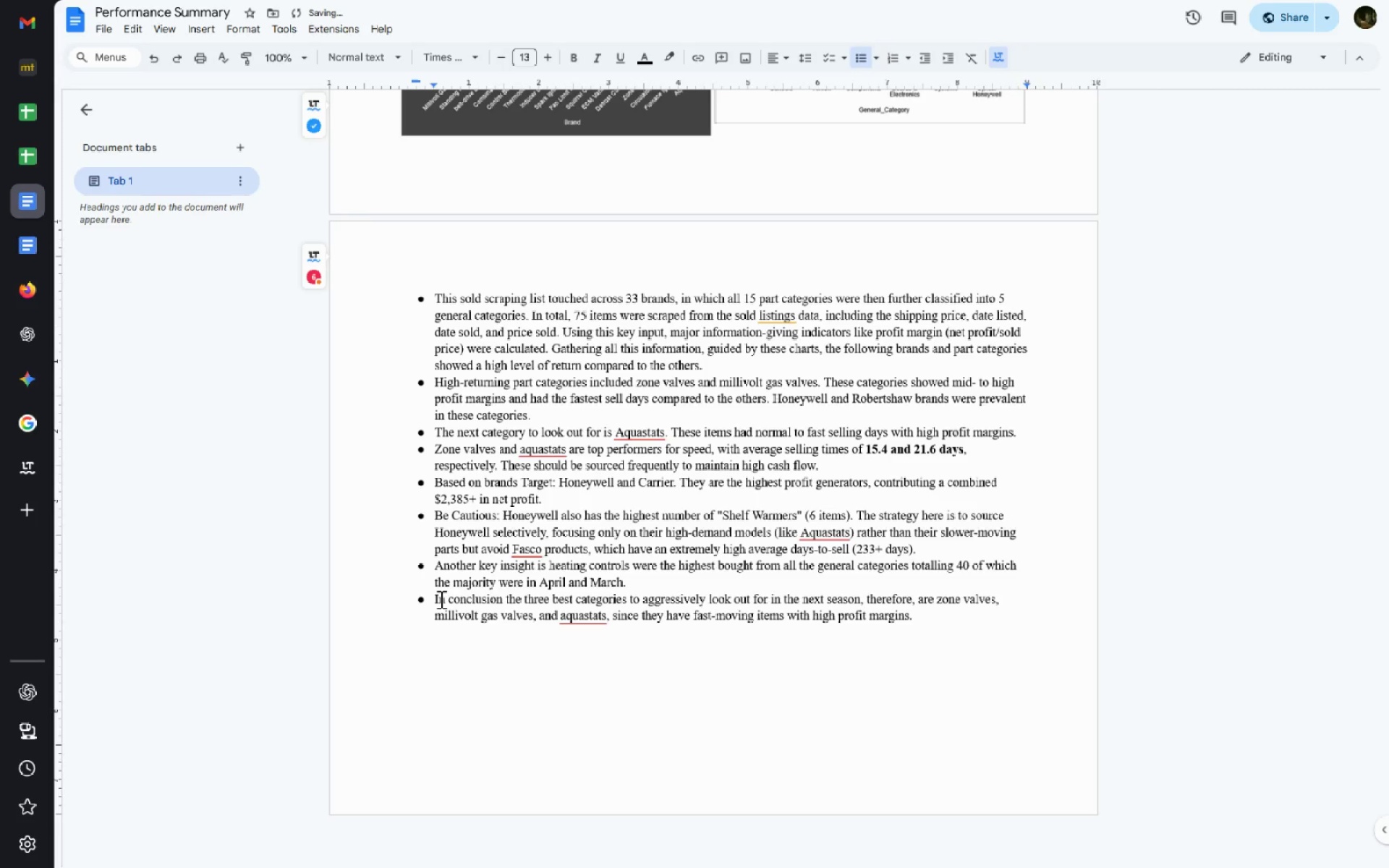 
key(Control+Backspace)
 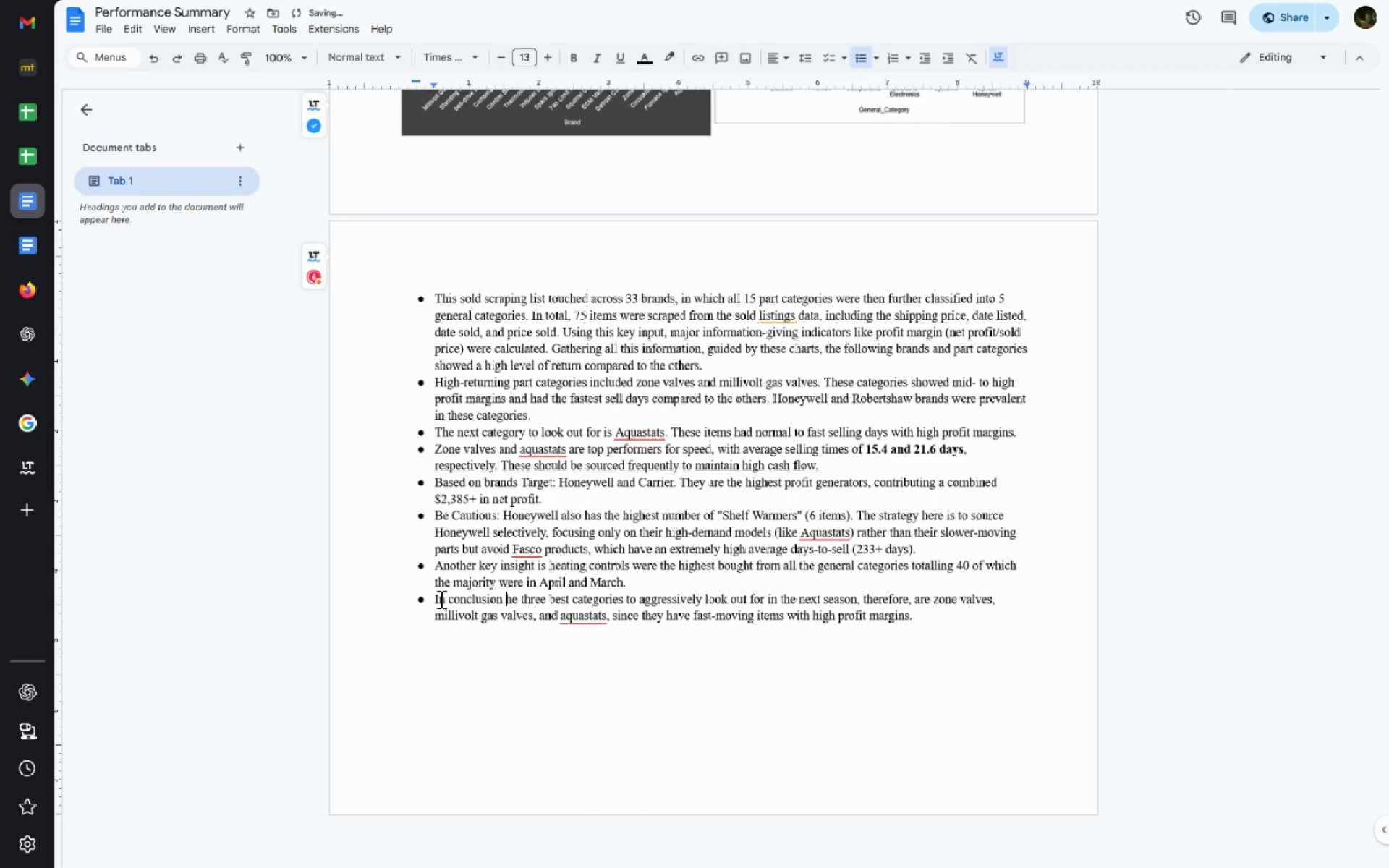 
key(Control+Backspace)
 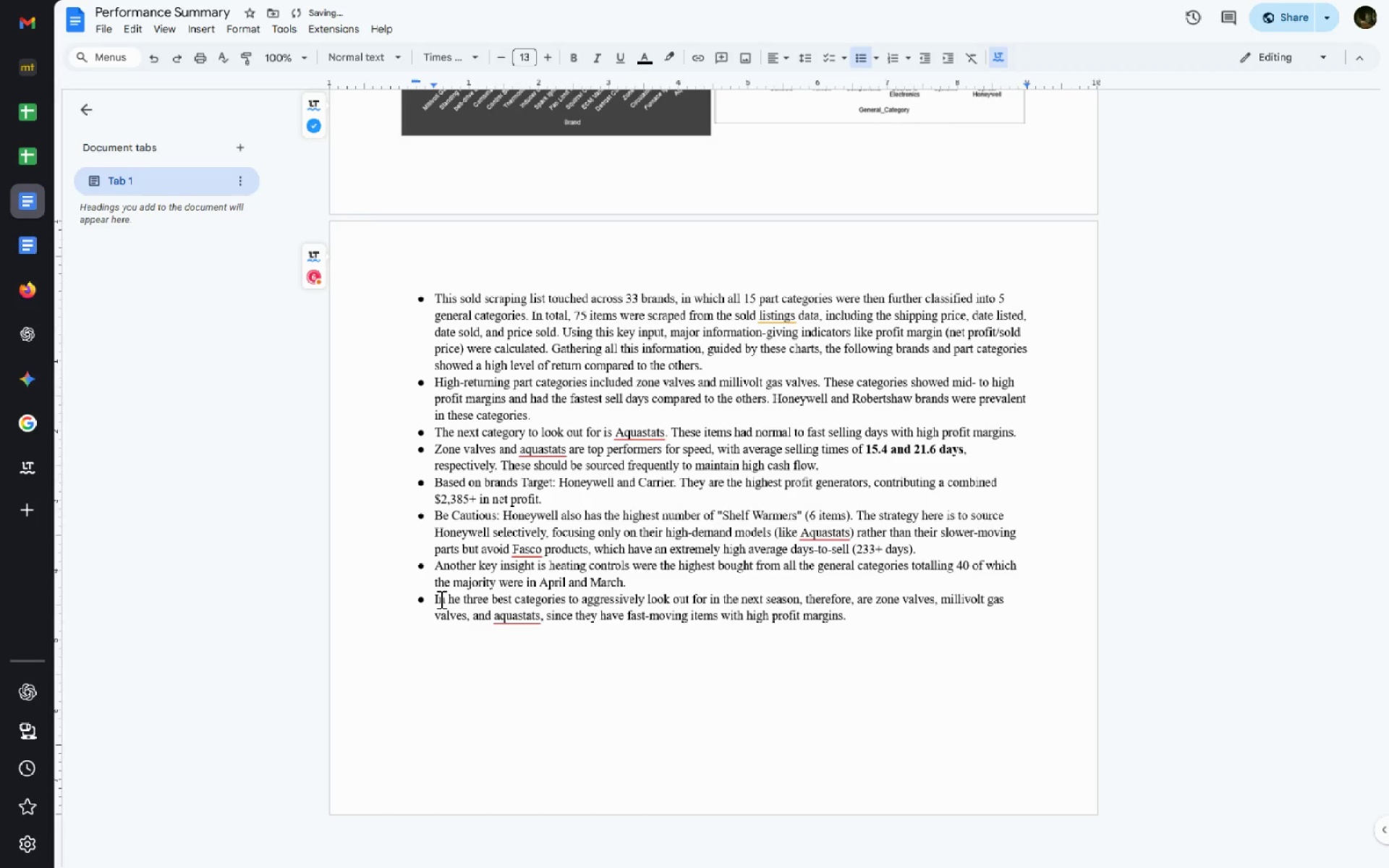 
key(Control+Backspace)
 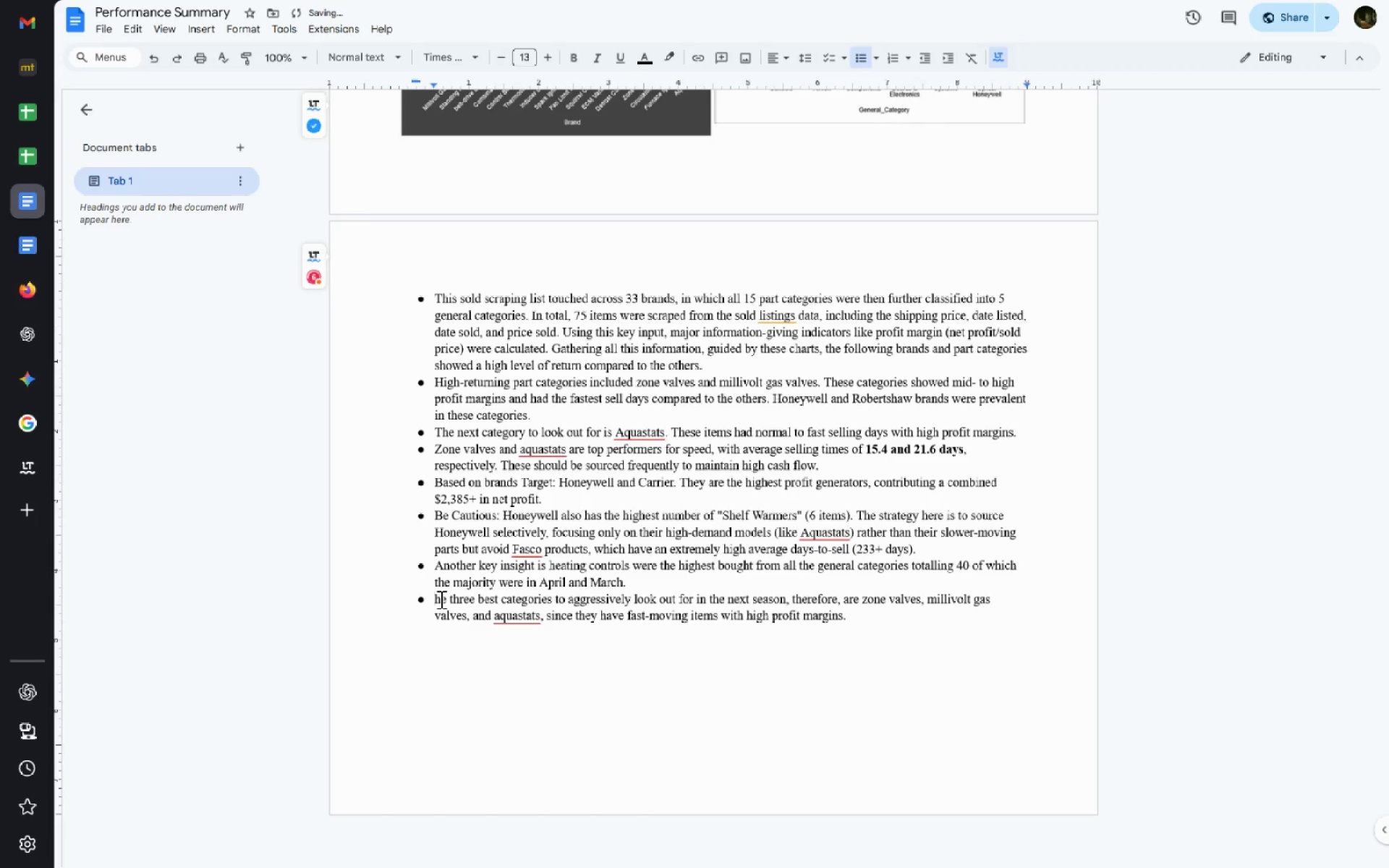 
key(Shift+T)
 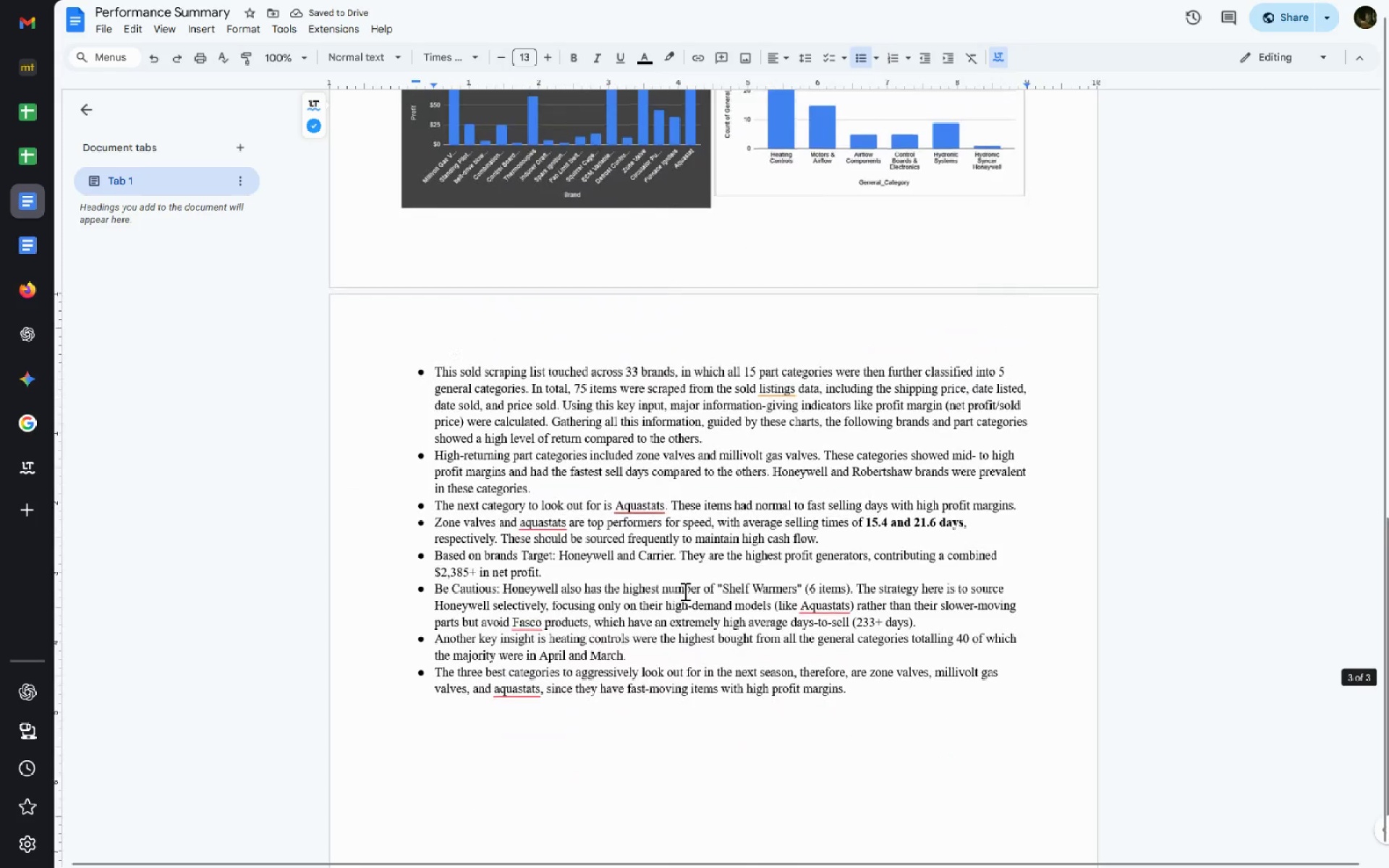 
left_click_drag(start_coordinate=[849, 694], to_coordinate=[421, 342])
 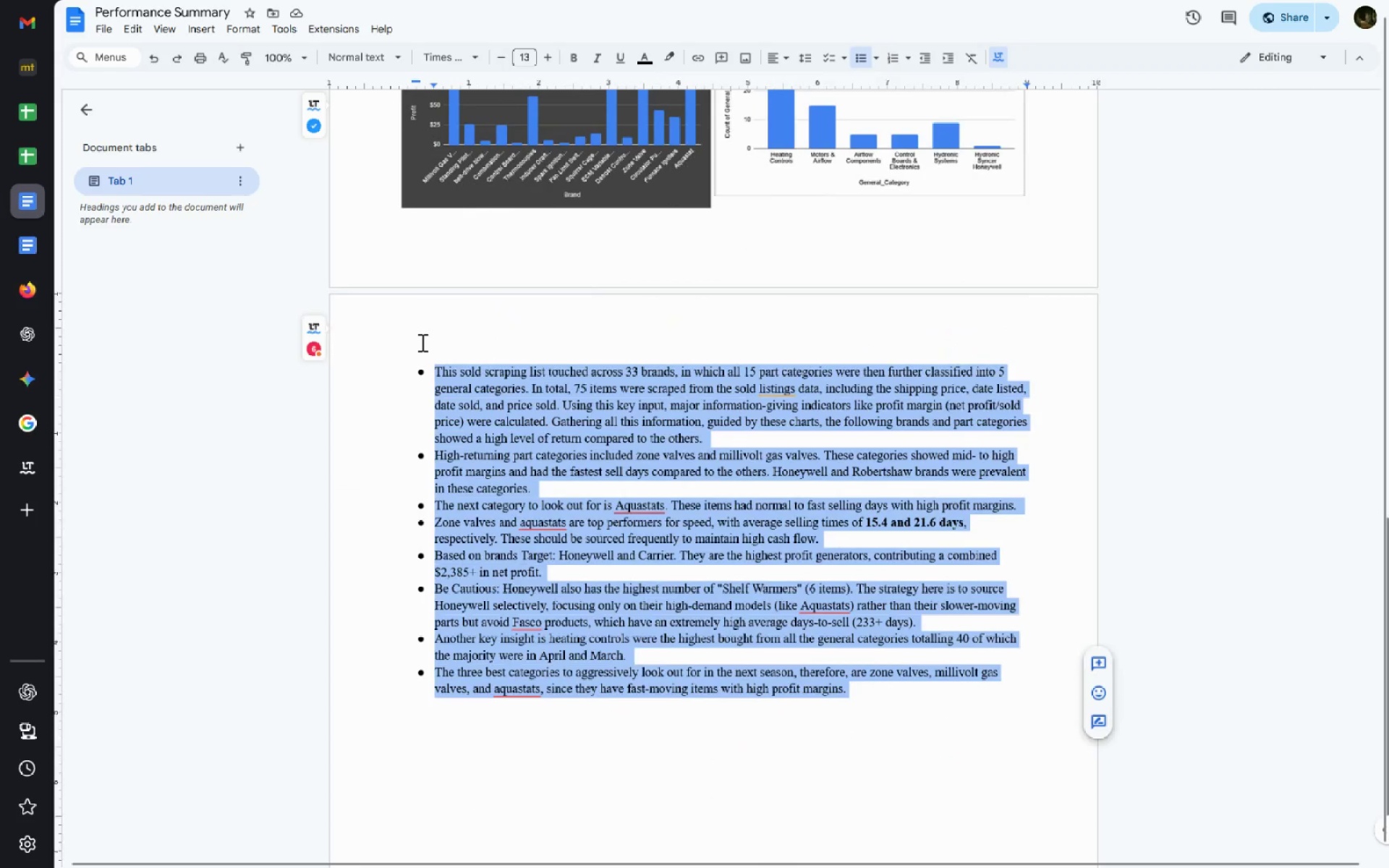 
key(Control+Shift+Period)
 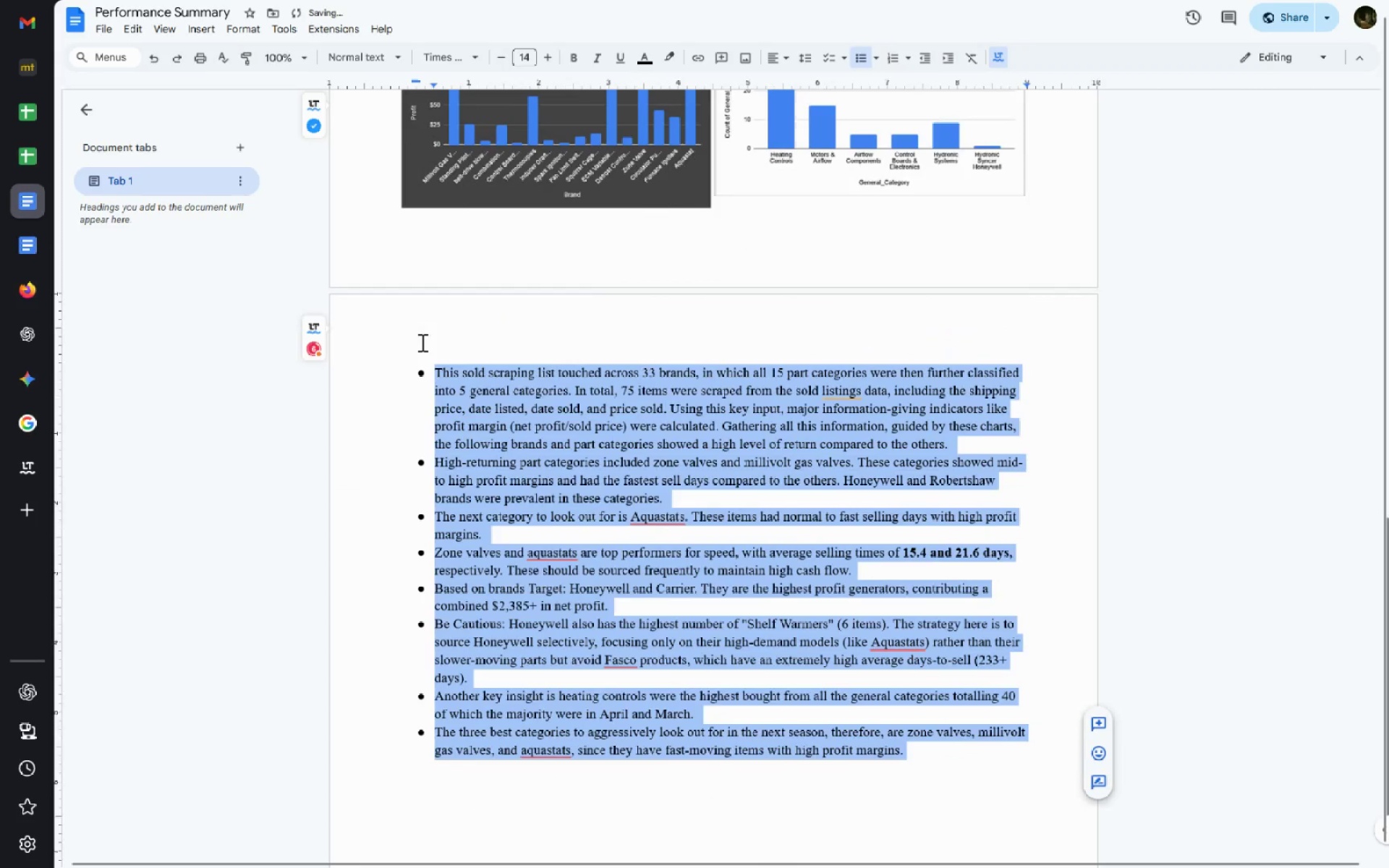 
left_click([681, 716])
 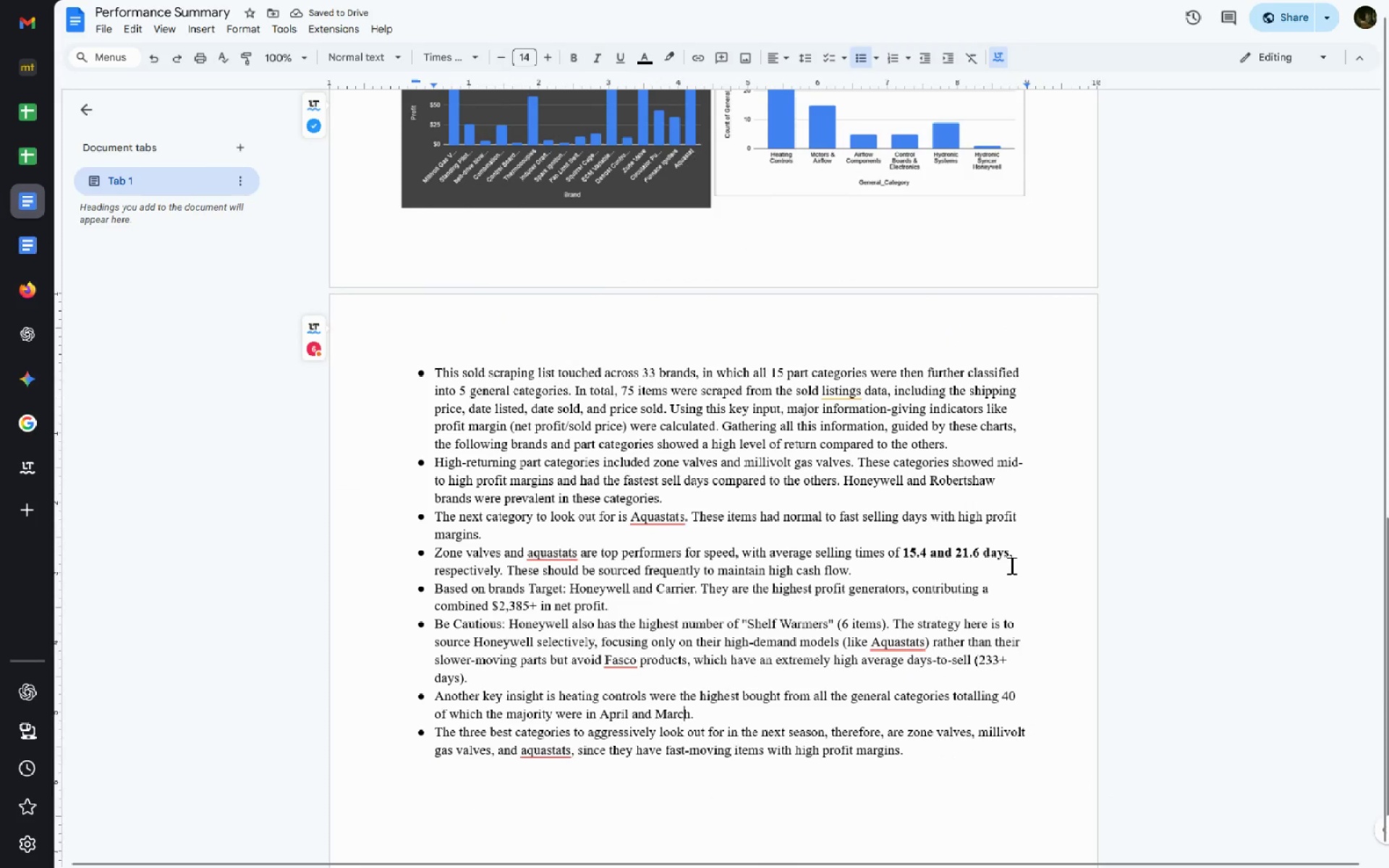 
left_click_drag(start_coordinate=[1007, 556], to_coordinate=[904, 559])
 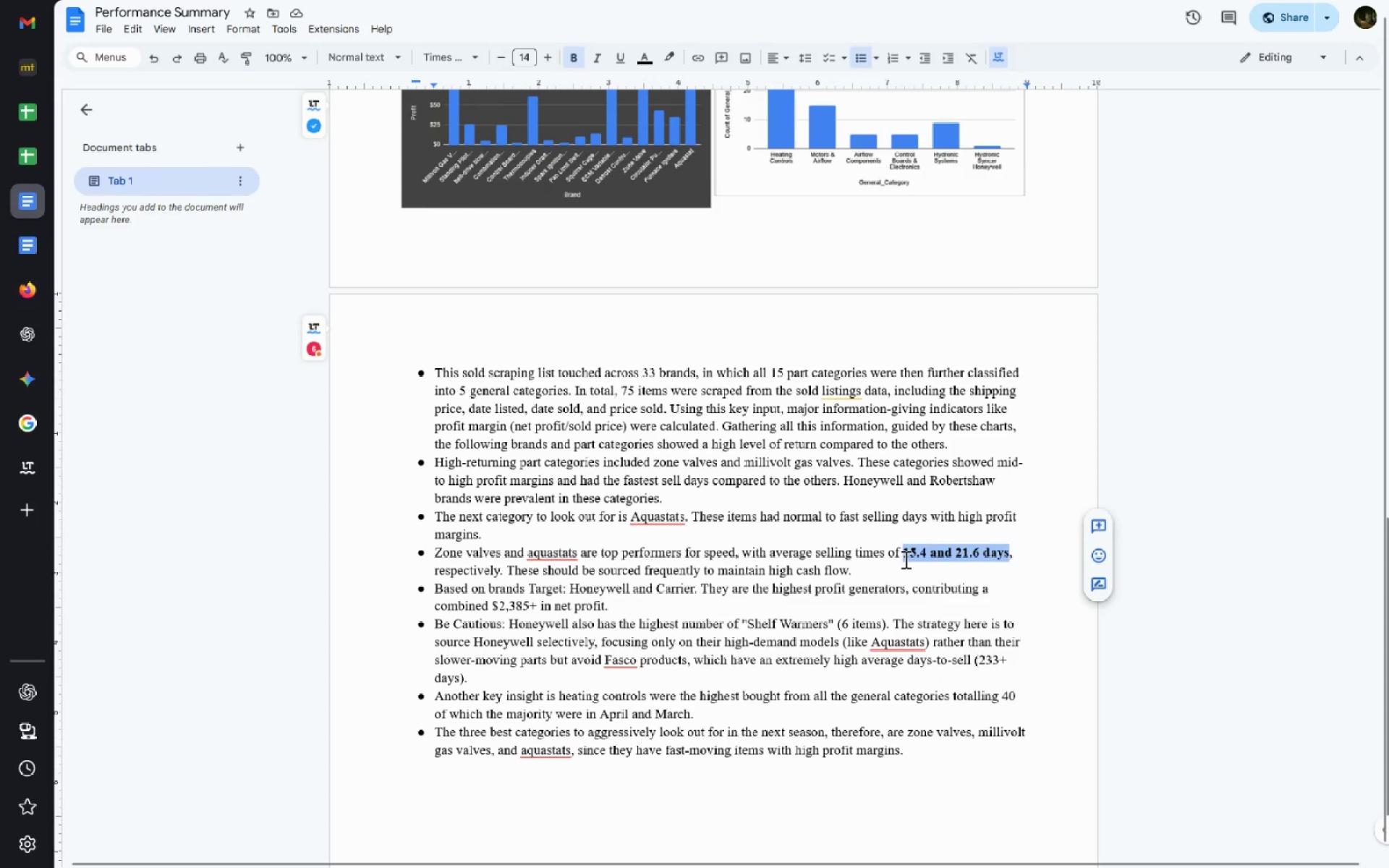 
key(Control+B)
 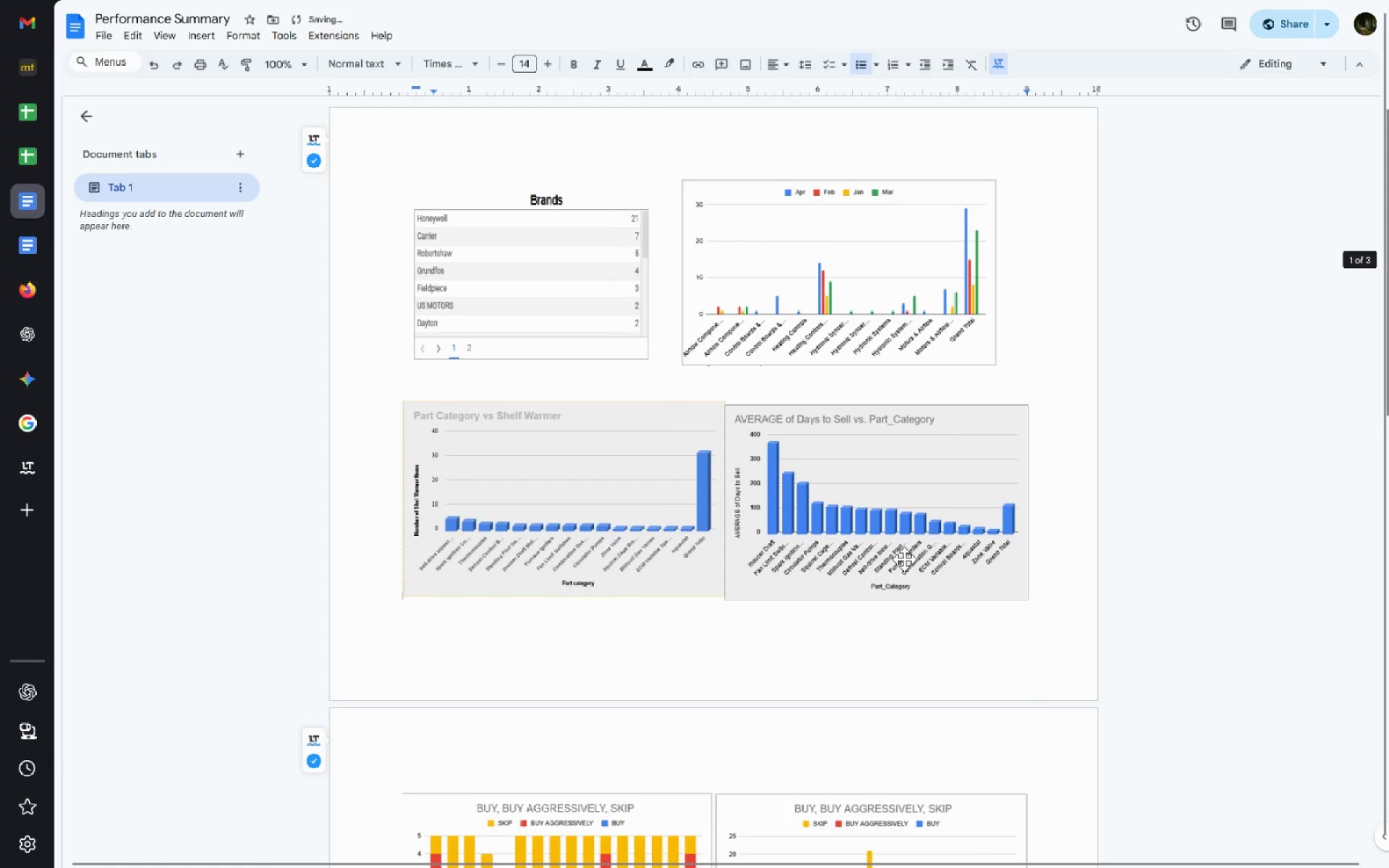 
left_click([812, 627])
 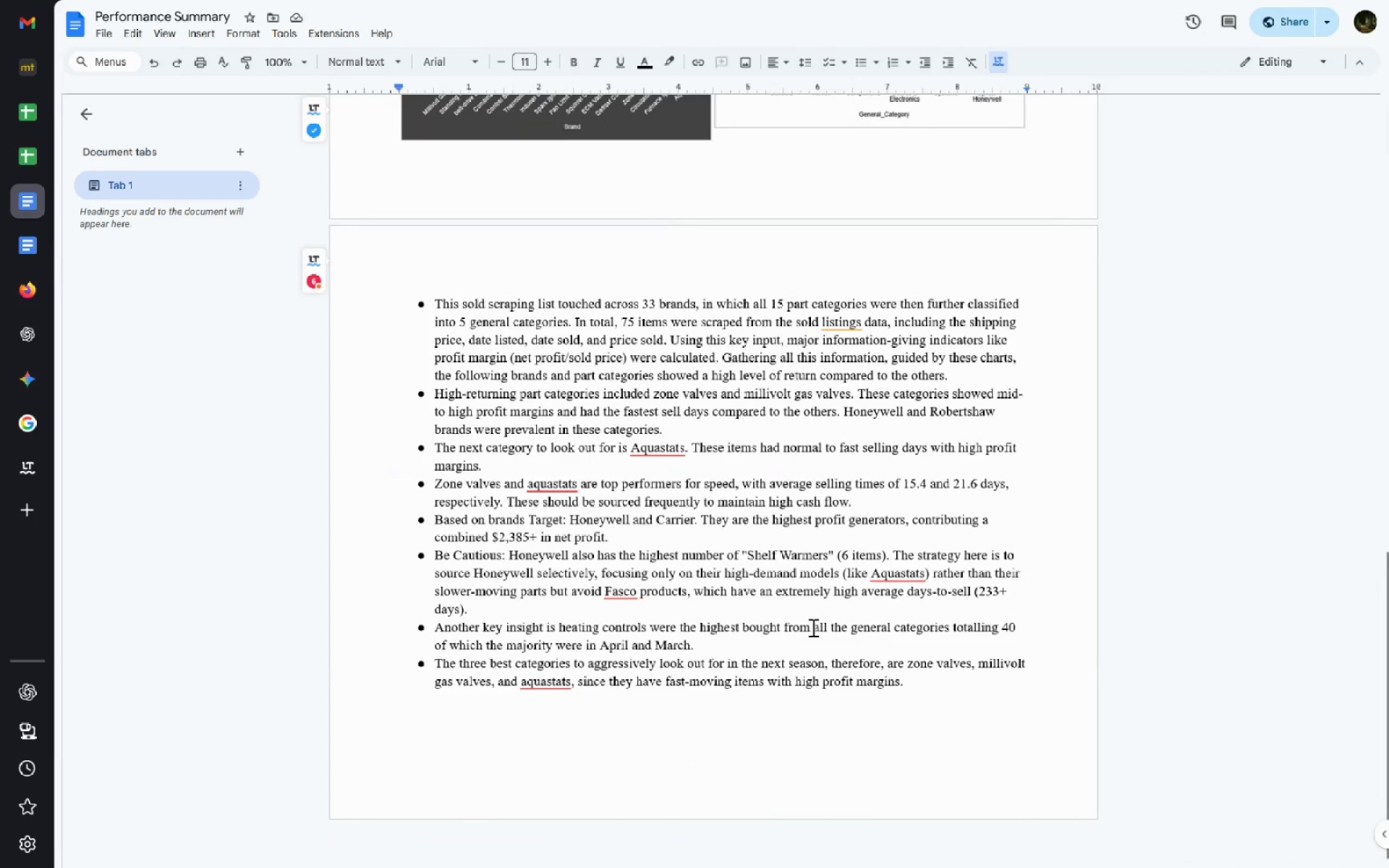 
wait(5.97)
 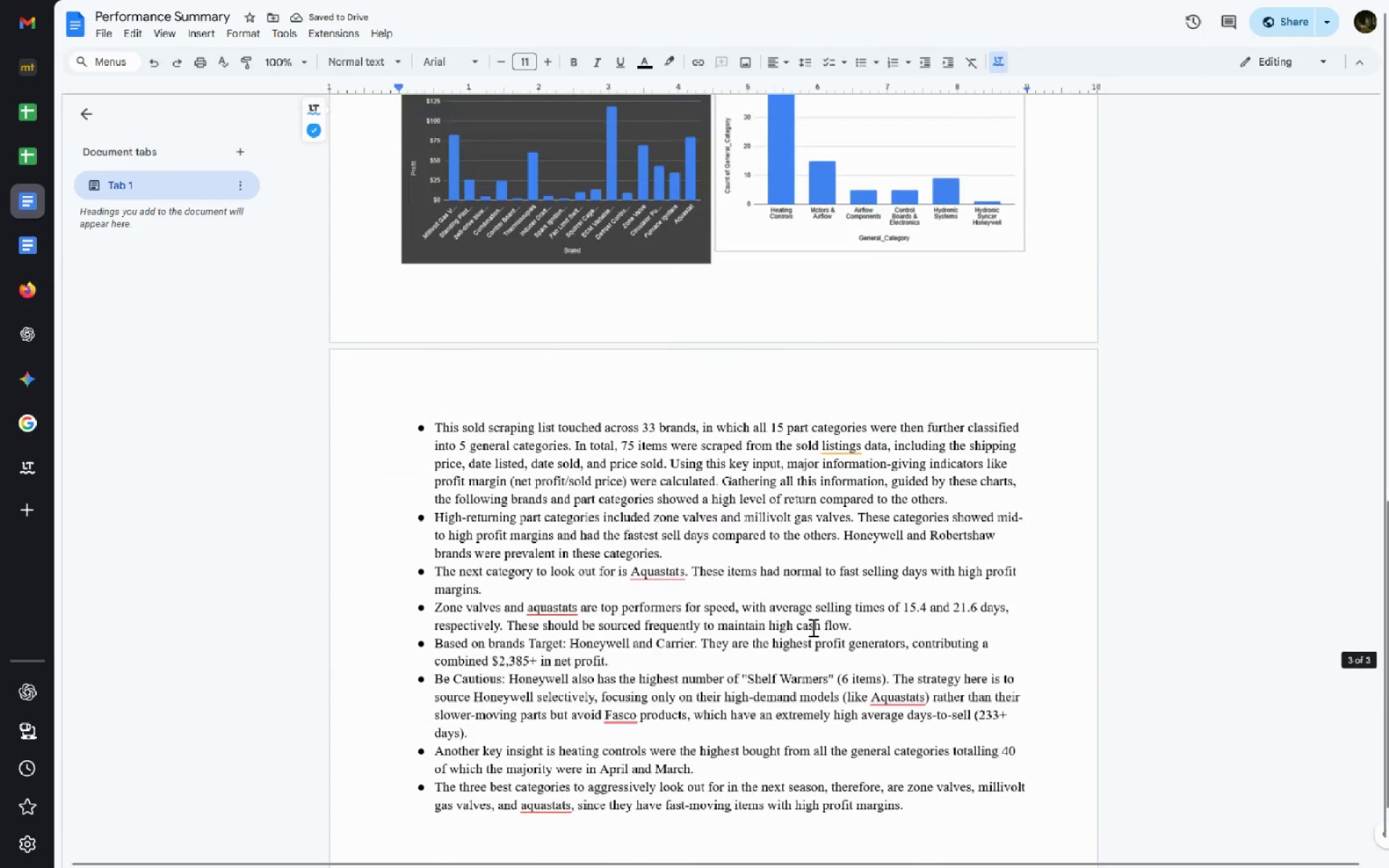 
left_click_drag(start_coordinate=[925, 684], to_coordinate=[430, 291])
 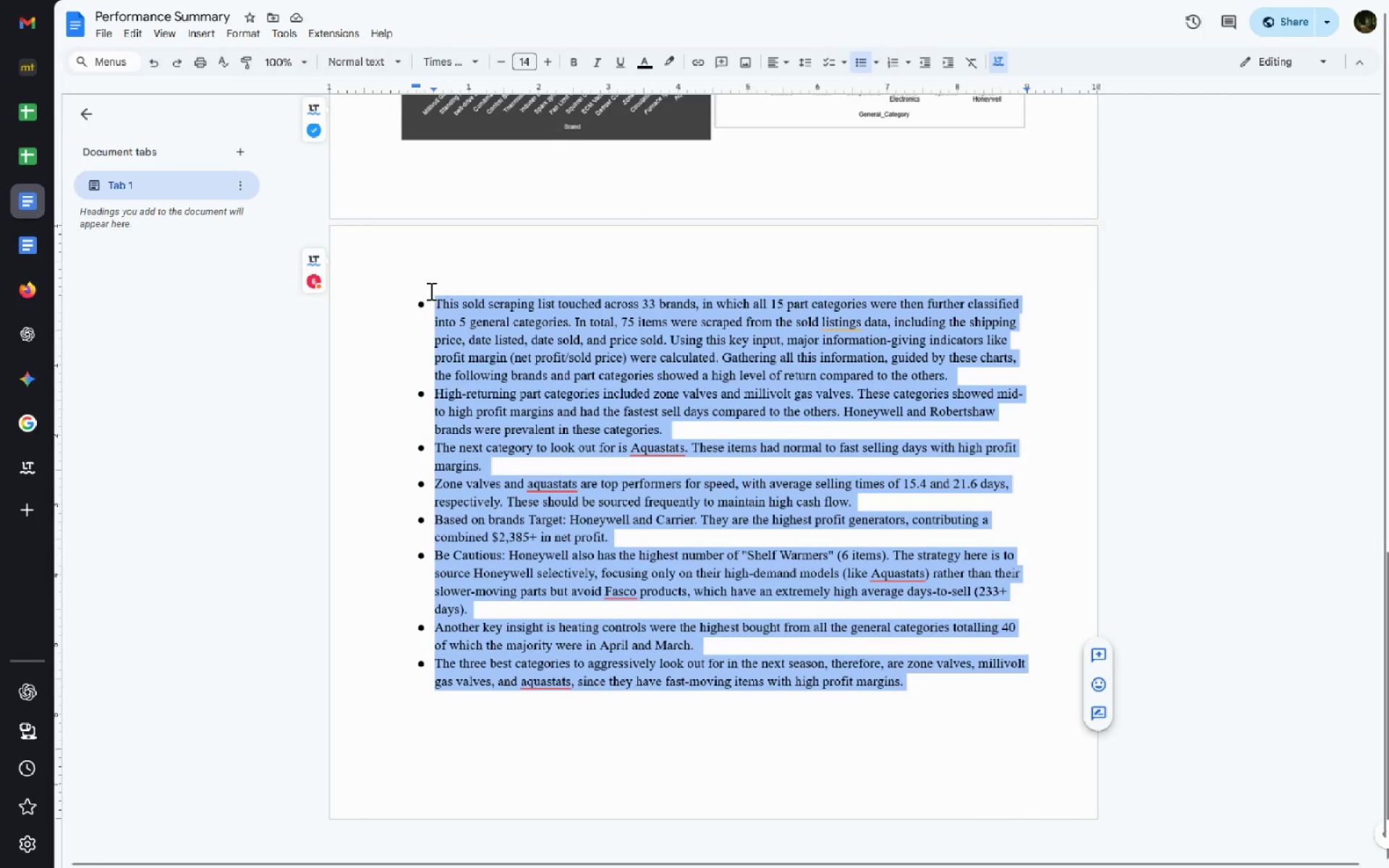 
key(Control+ControlLeft)
 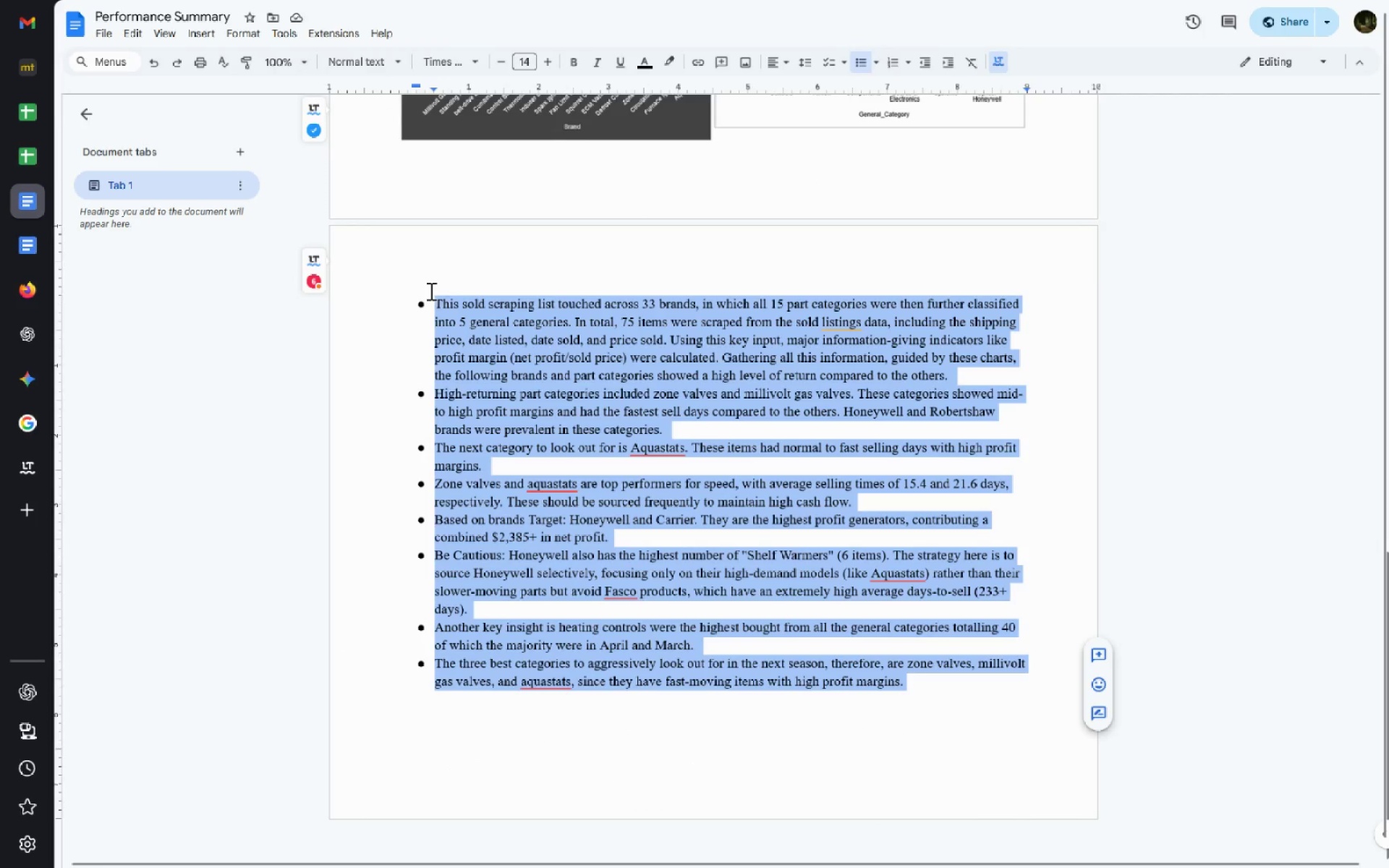 
key(Control+C)
 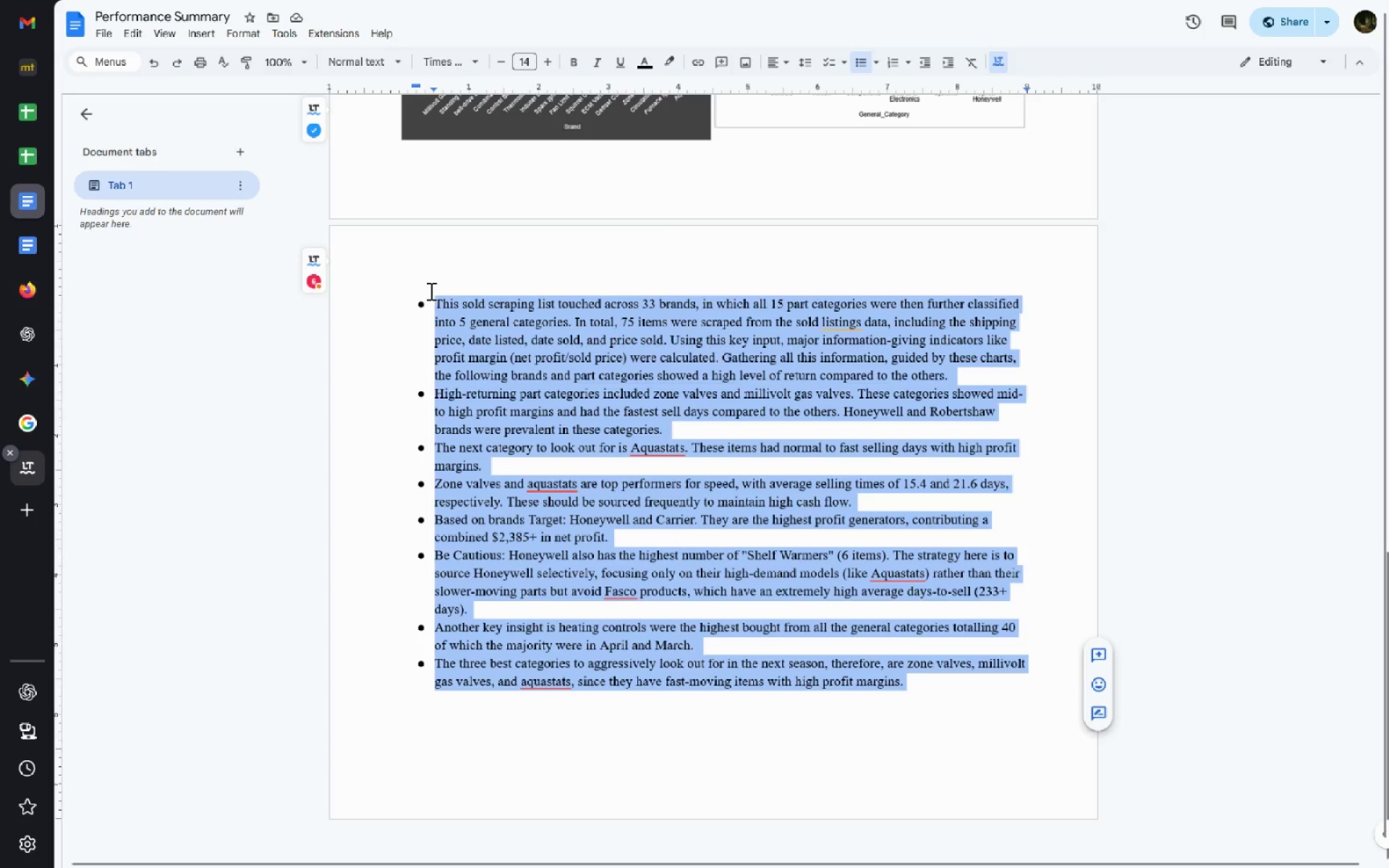 
left_click([49, 470])
 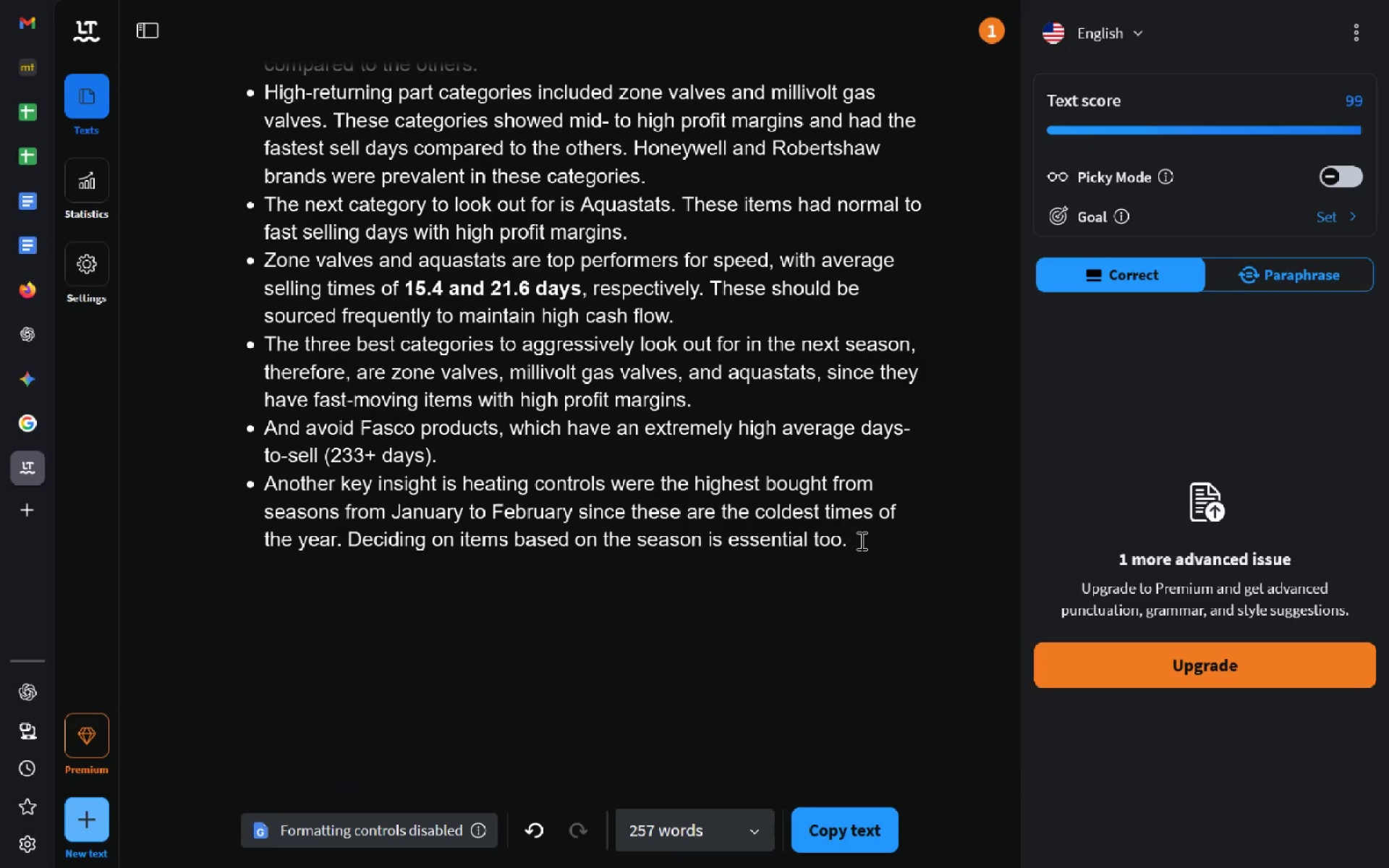 
left_click_drag(start_coordinate=[865, 556], to_coordinate=[459, 22])
 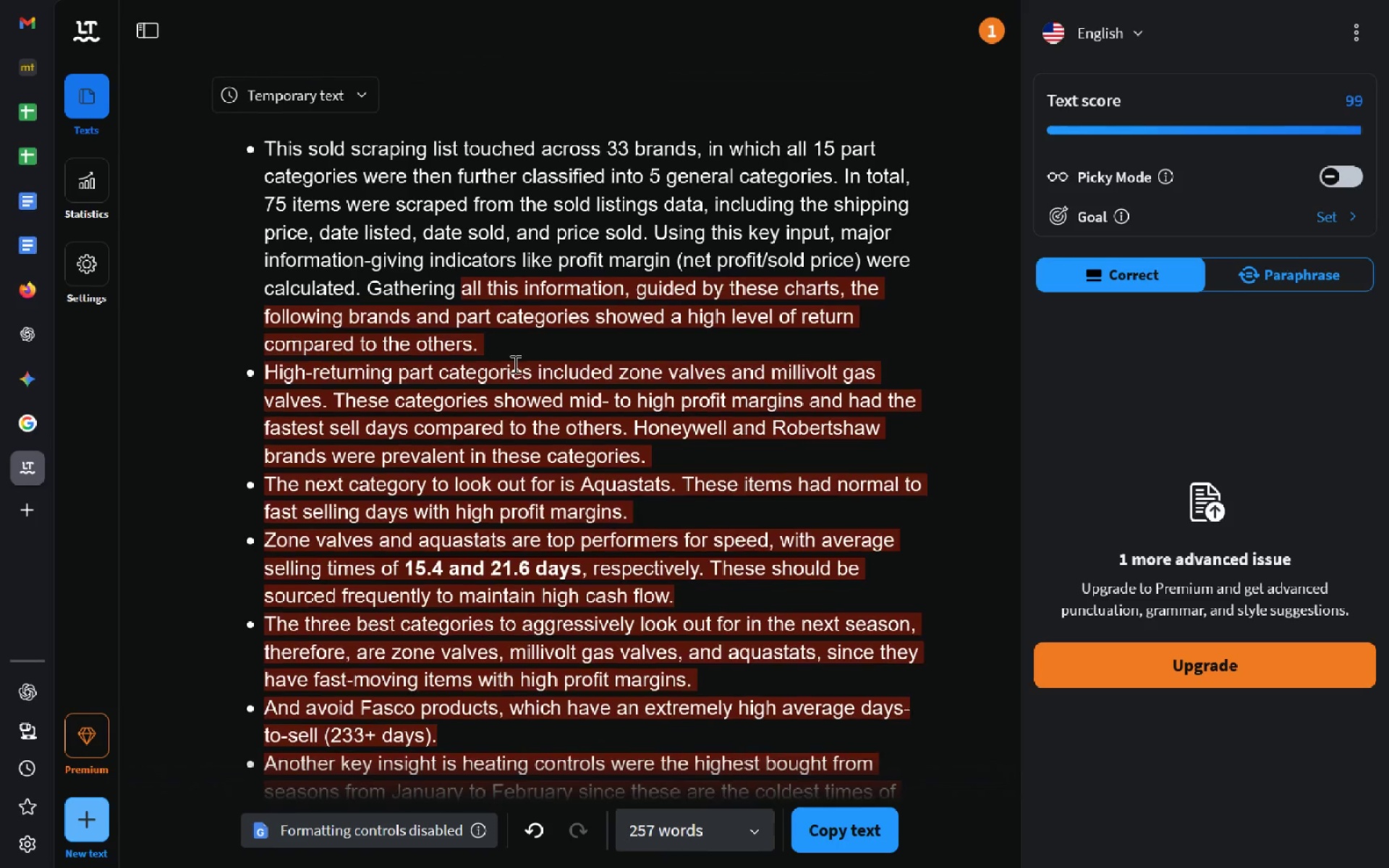 
hold_key(key=Backspace, duration=1.5)
 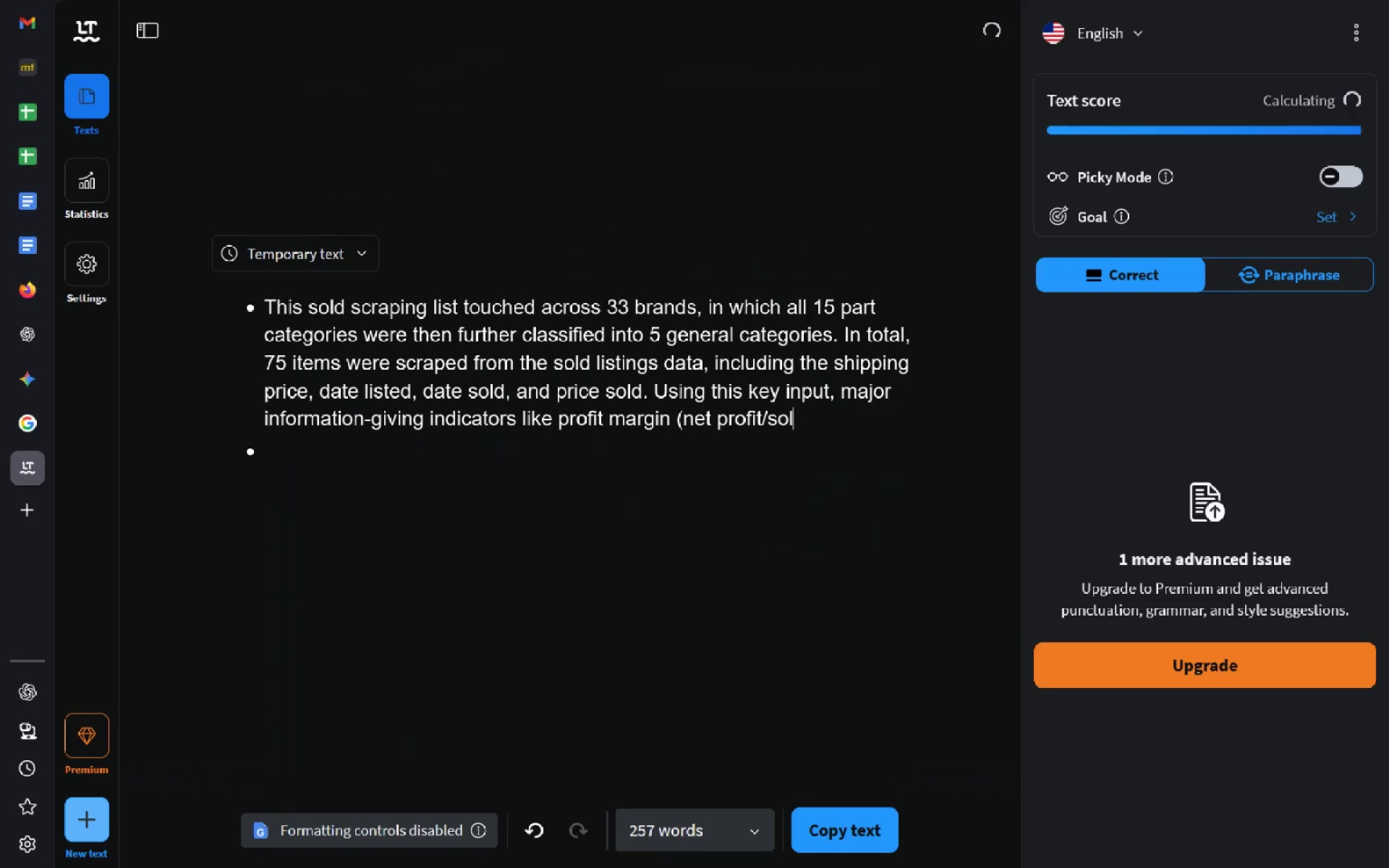 
hold_key(key=Backspace, duration=0.47)
 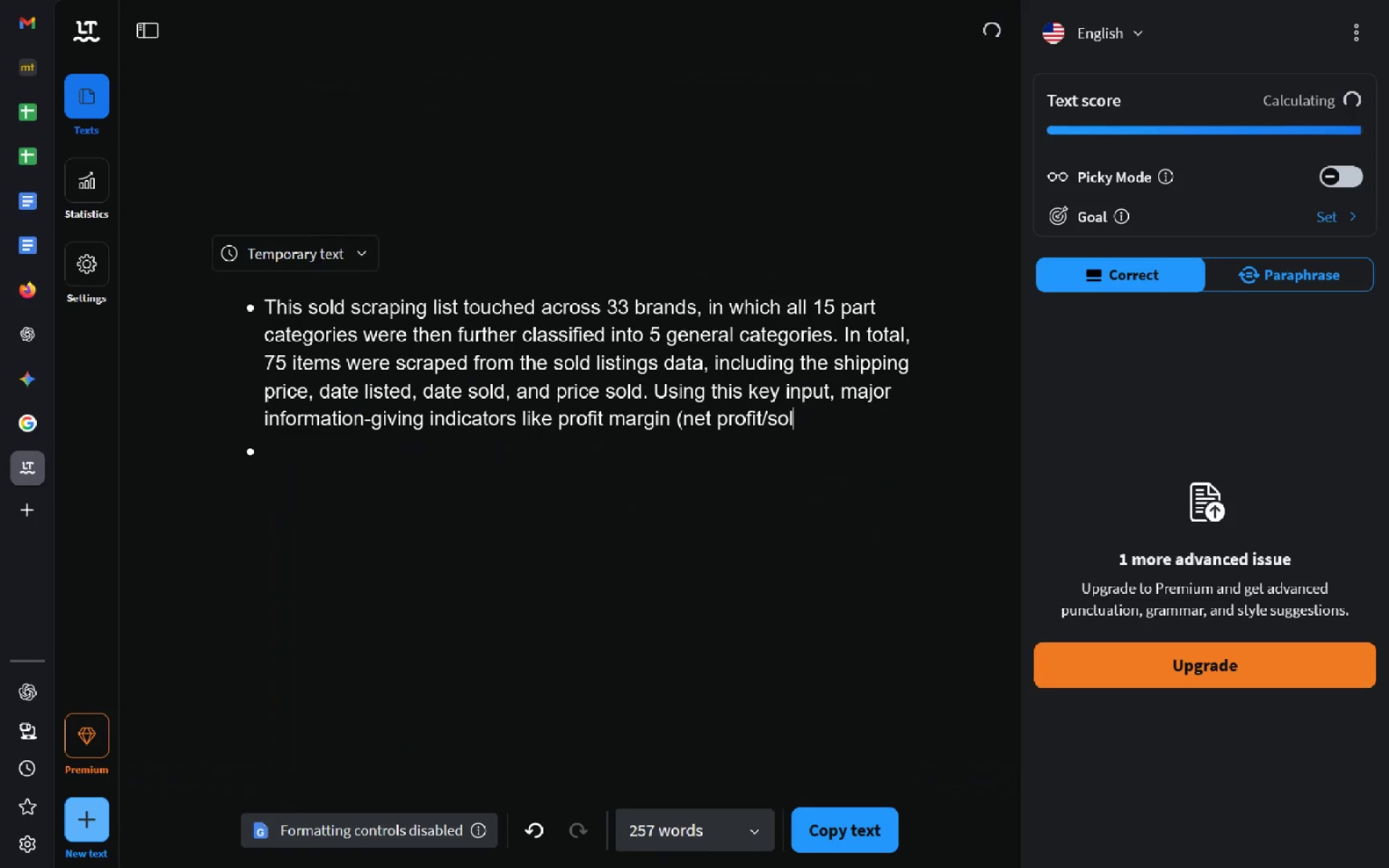 
key(Backspace)
 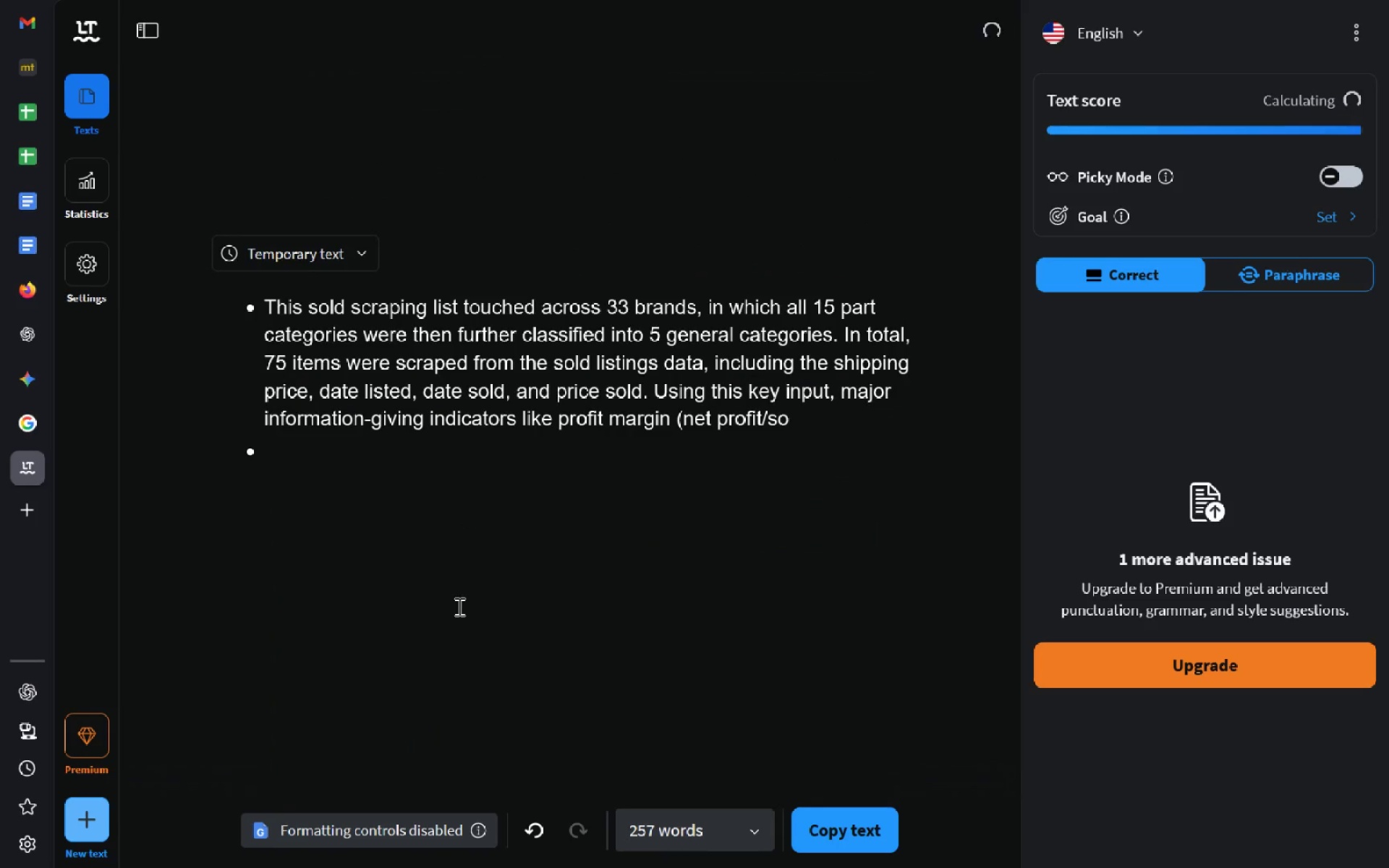 
key(Control+A)
 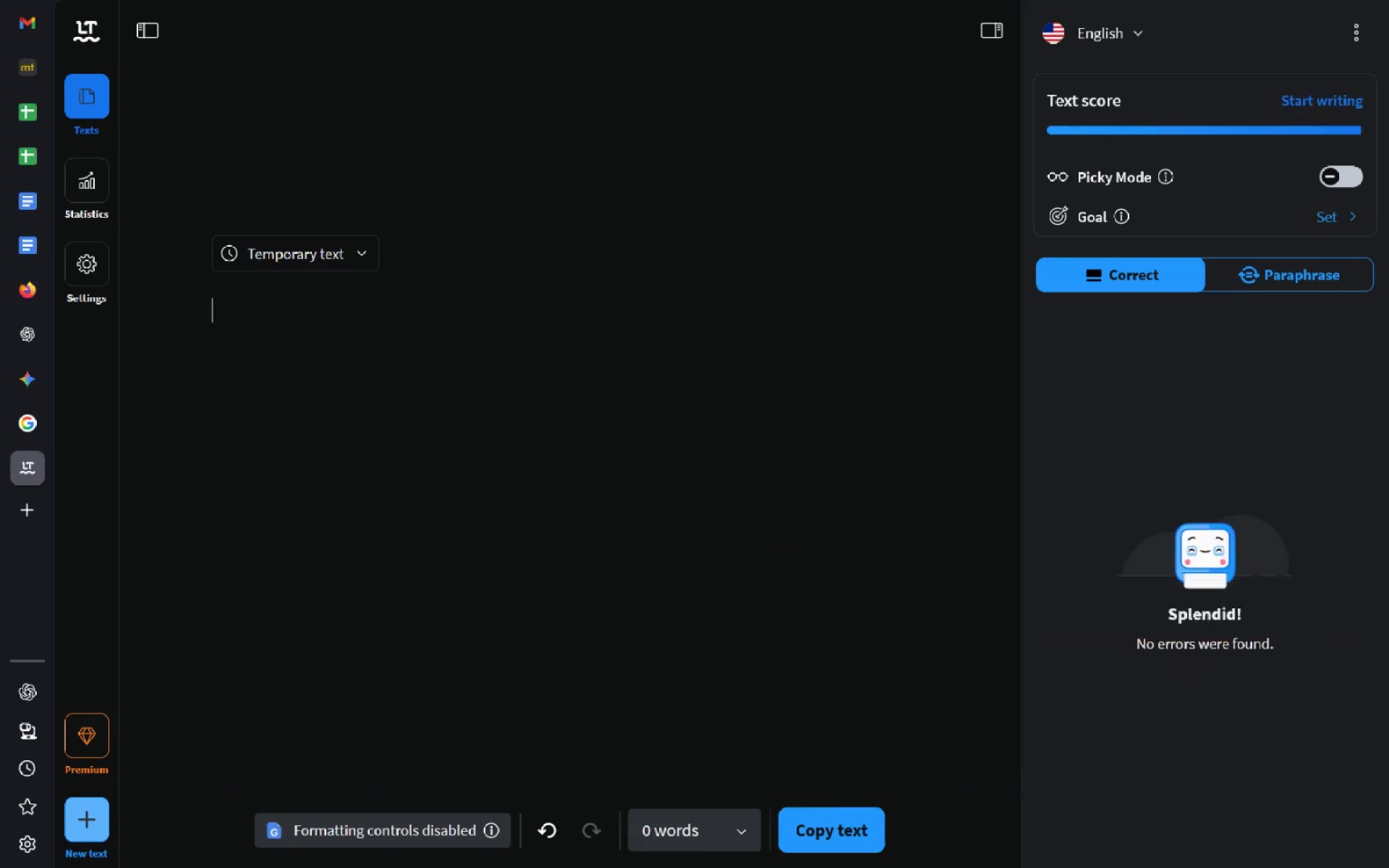 
key(Backspace)
 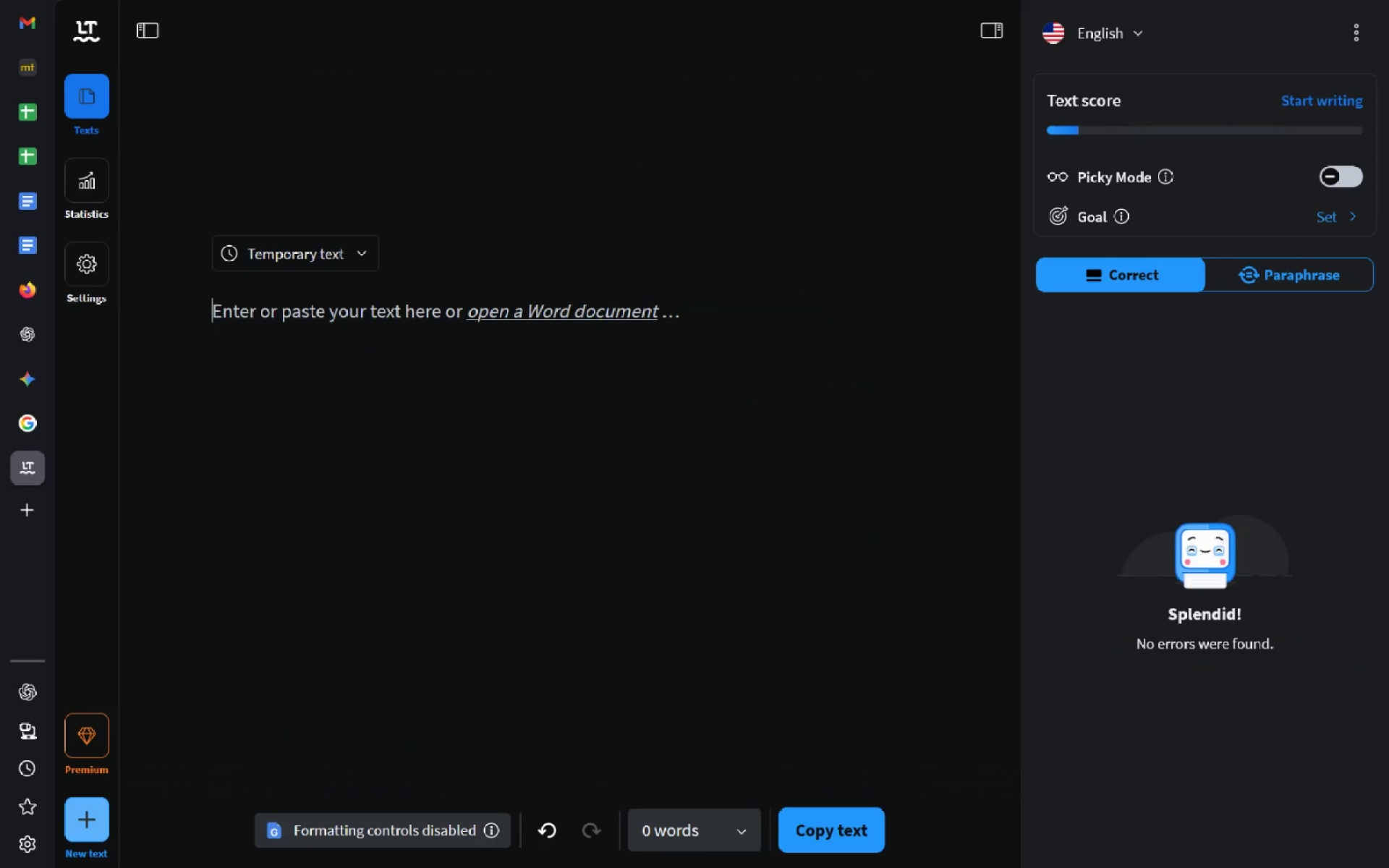 
key(Control+V)
 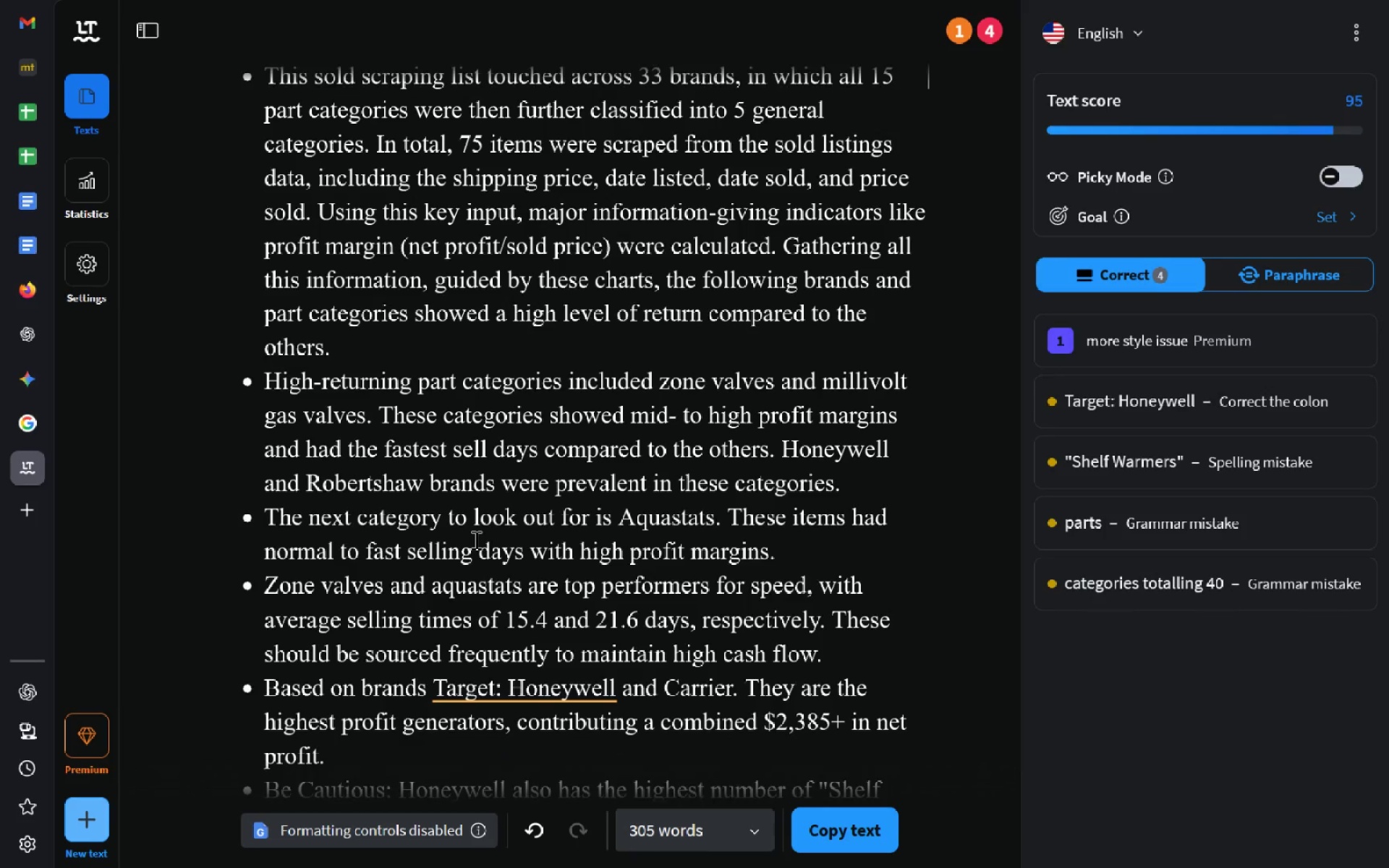 
left_click([1122, 416])
 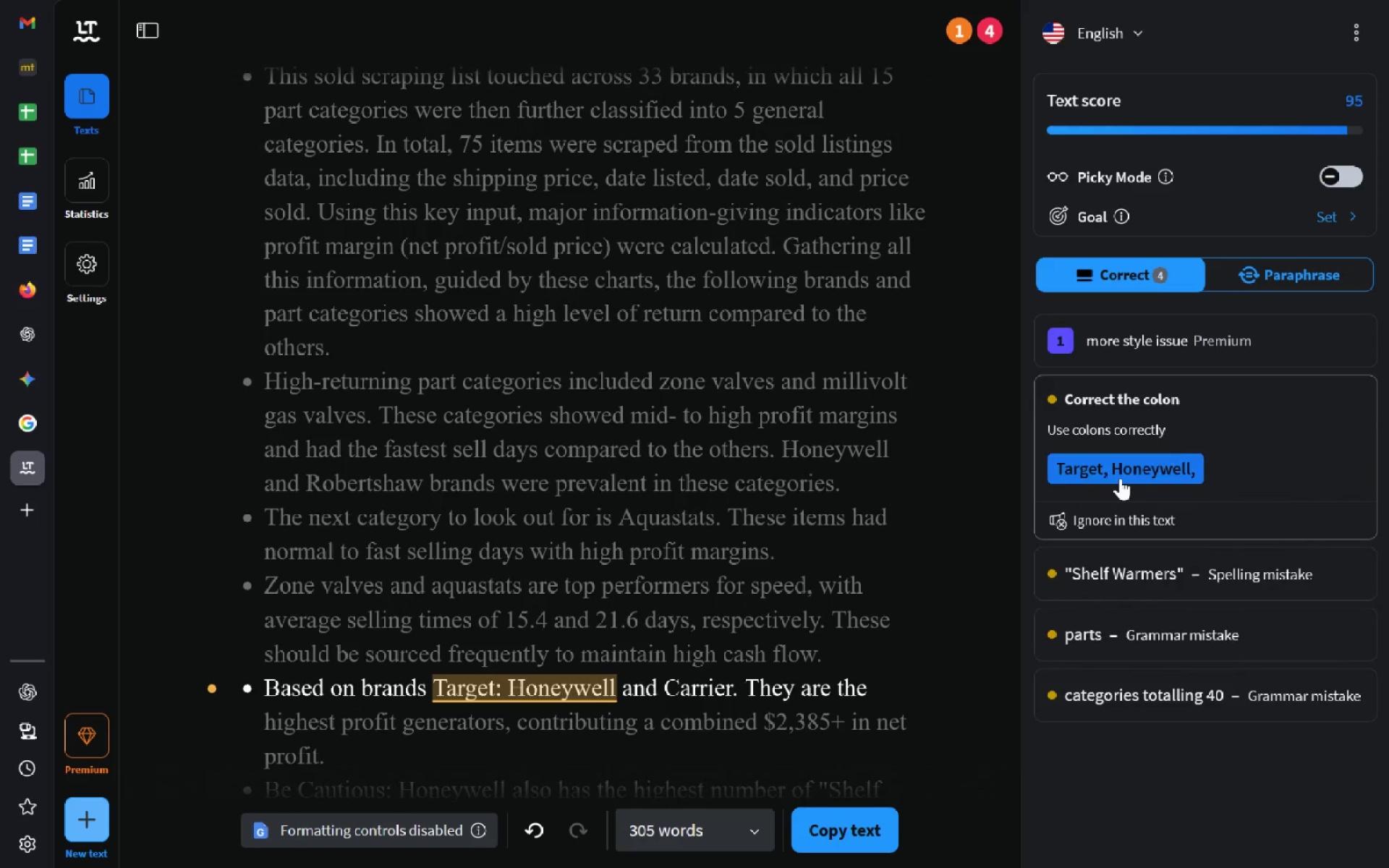 
left_click([1120, 478])
 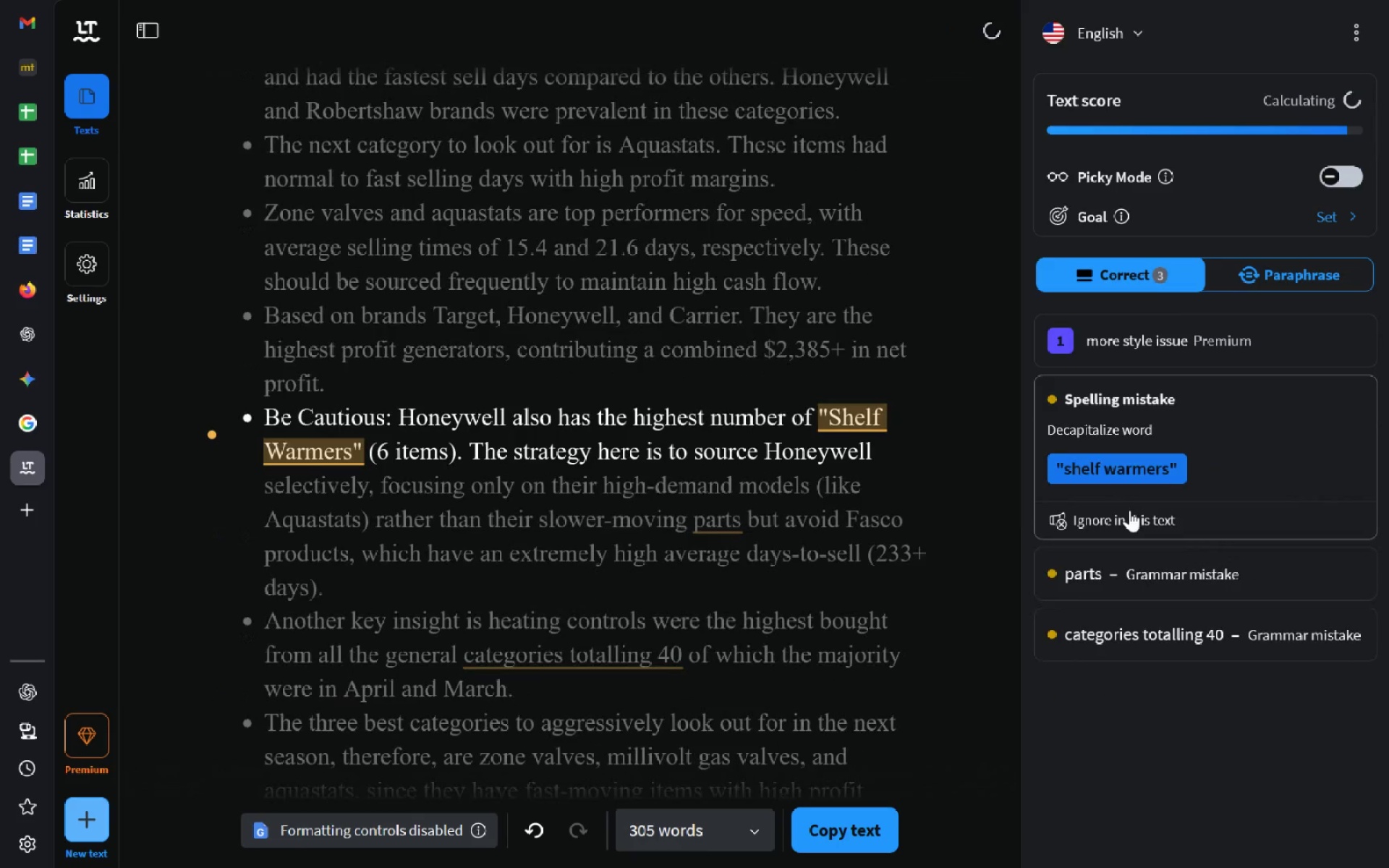 
left_click([1118, 480])
 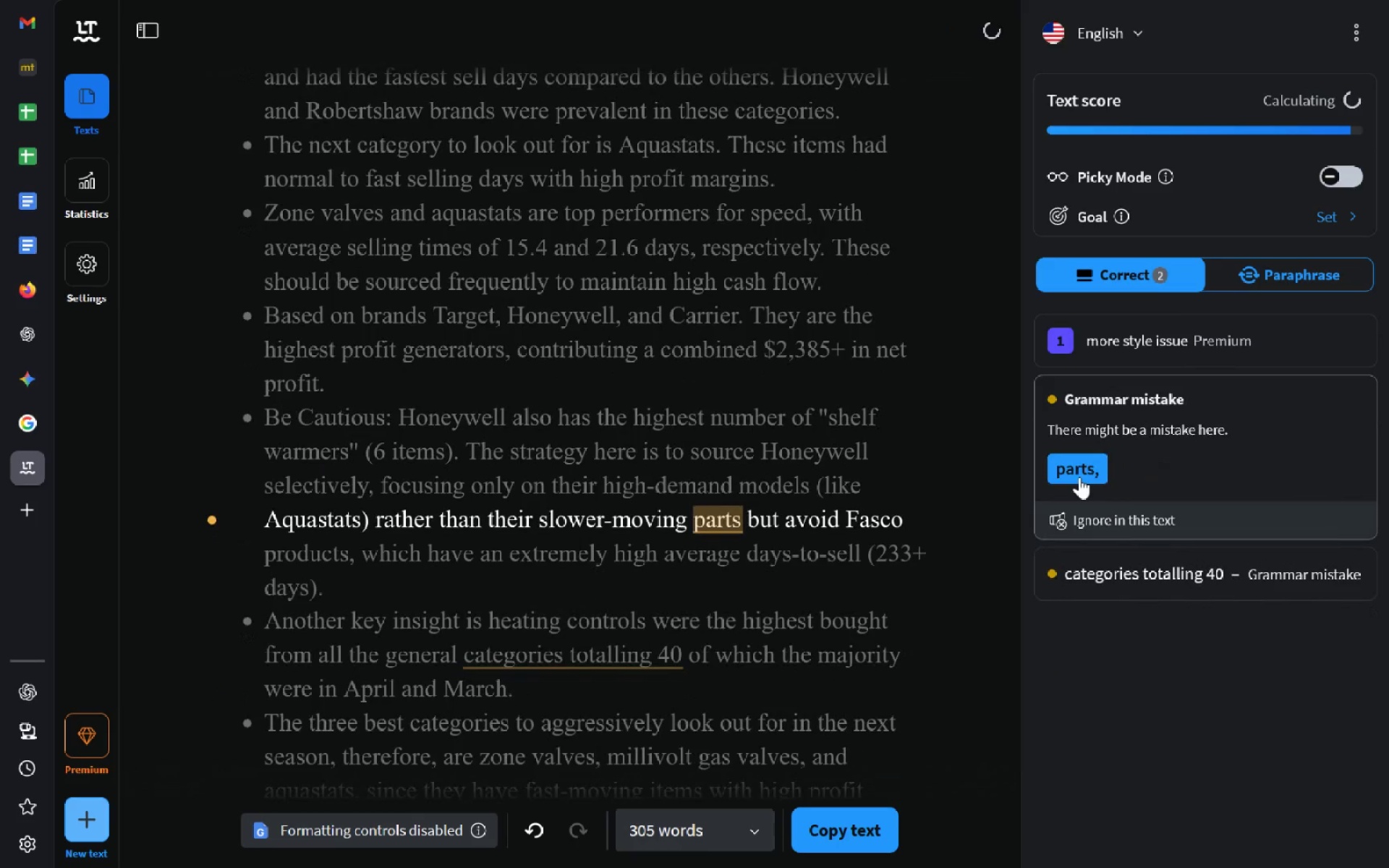 
left_click([1073, 469])
 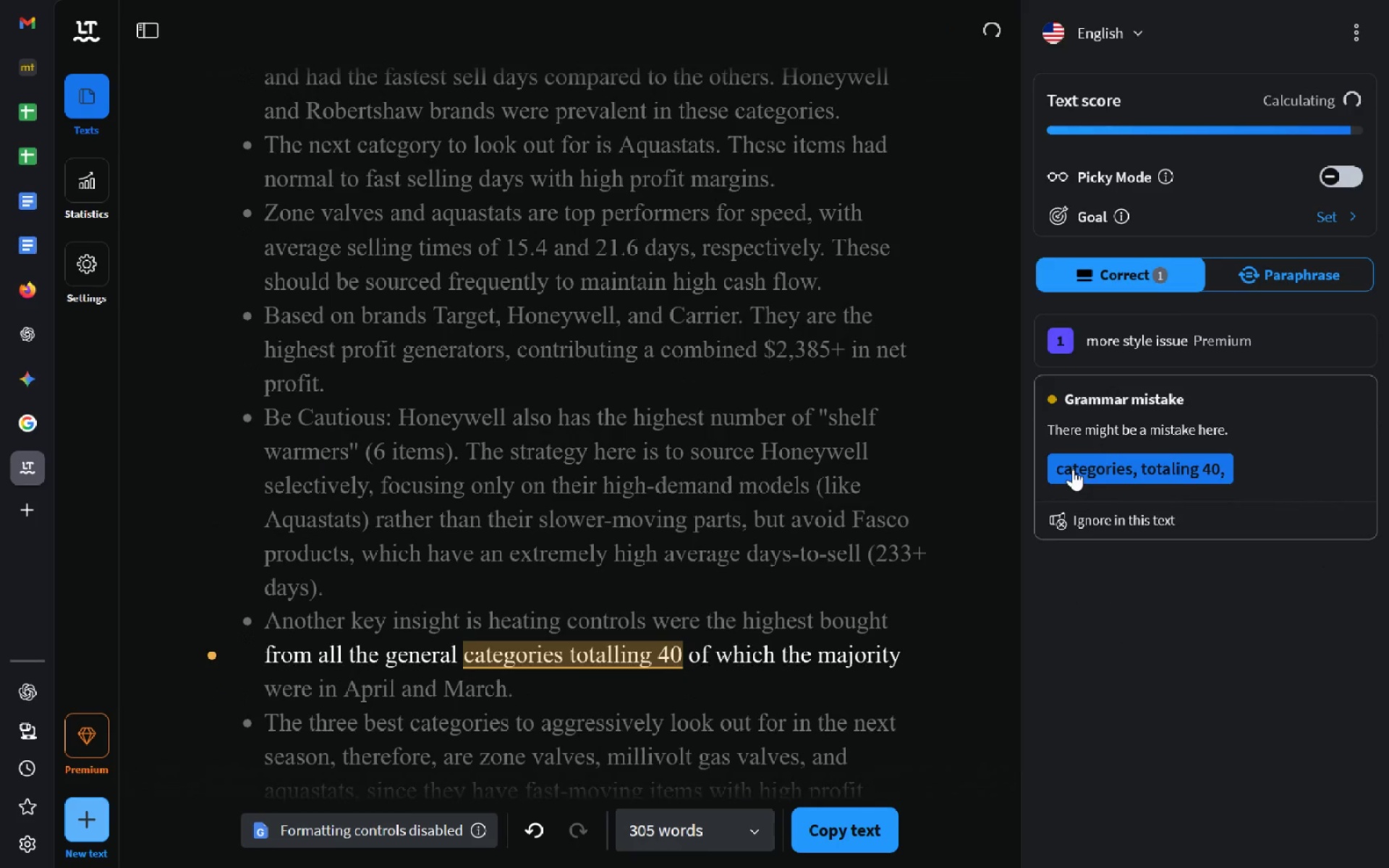 
left_click([1076, 472])
 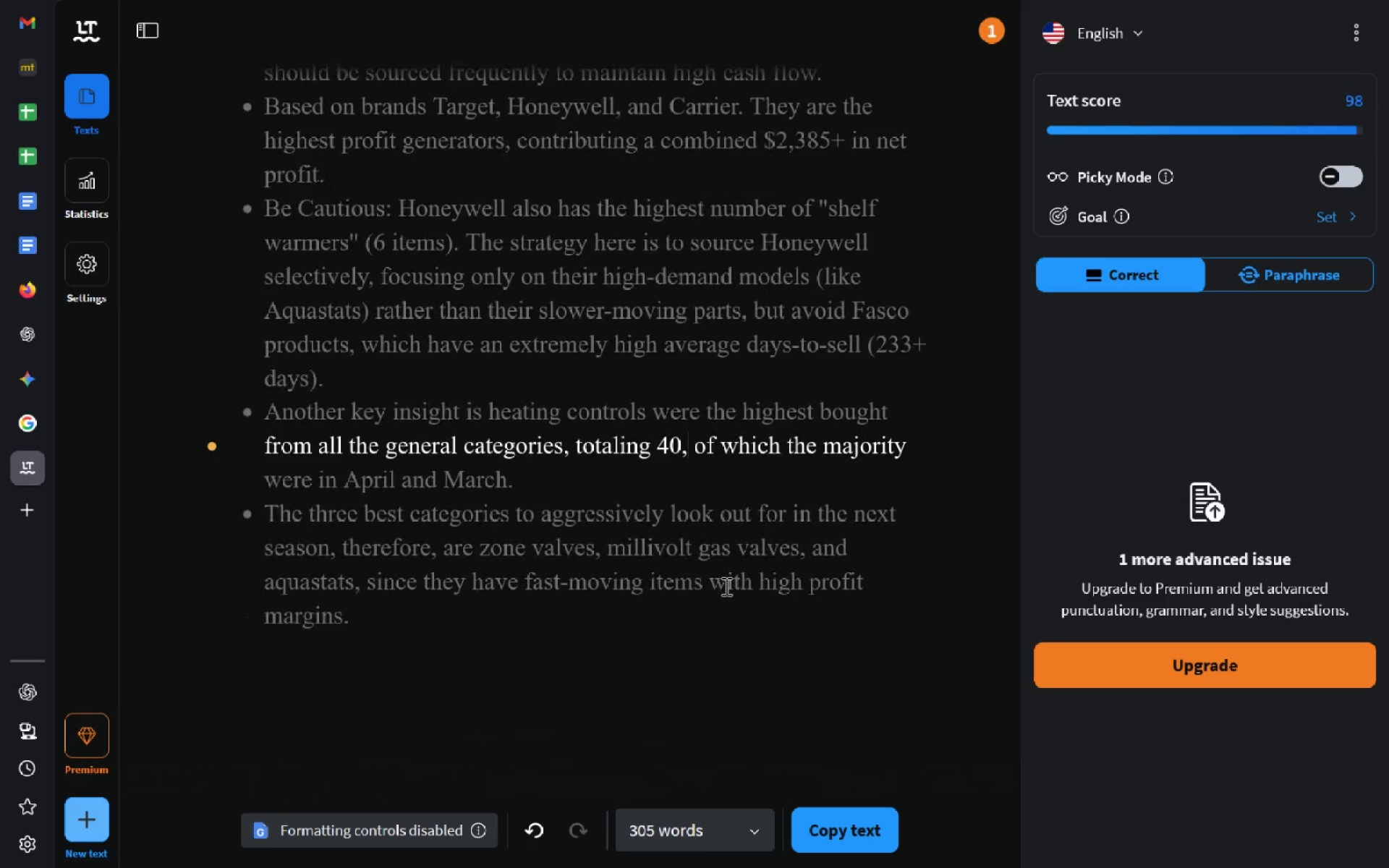 
left_click([828, 823])
 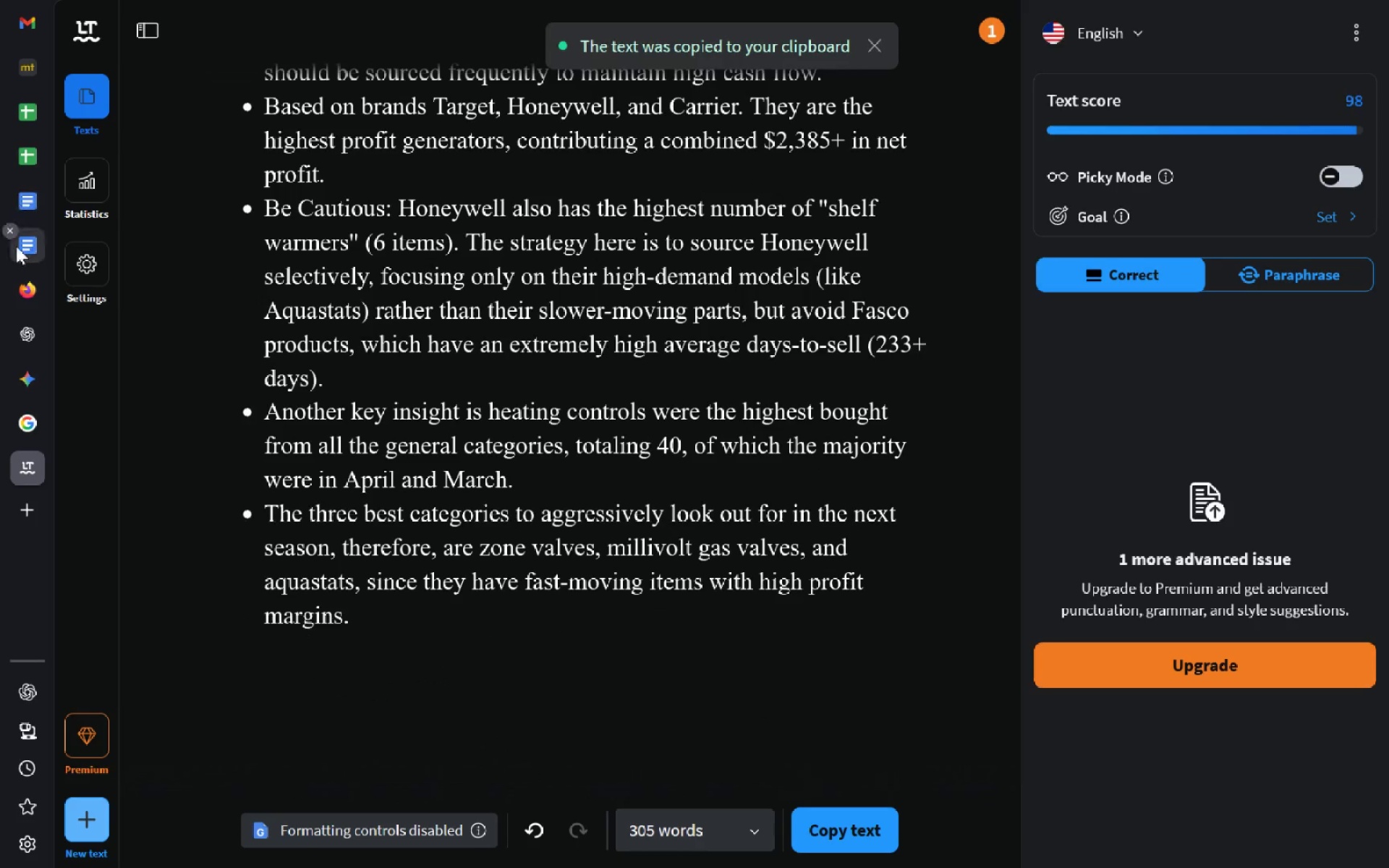 
left_click([17, 248])
 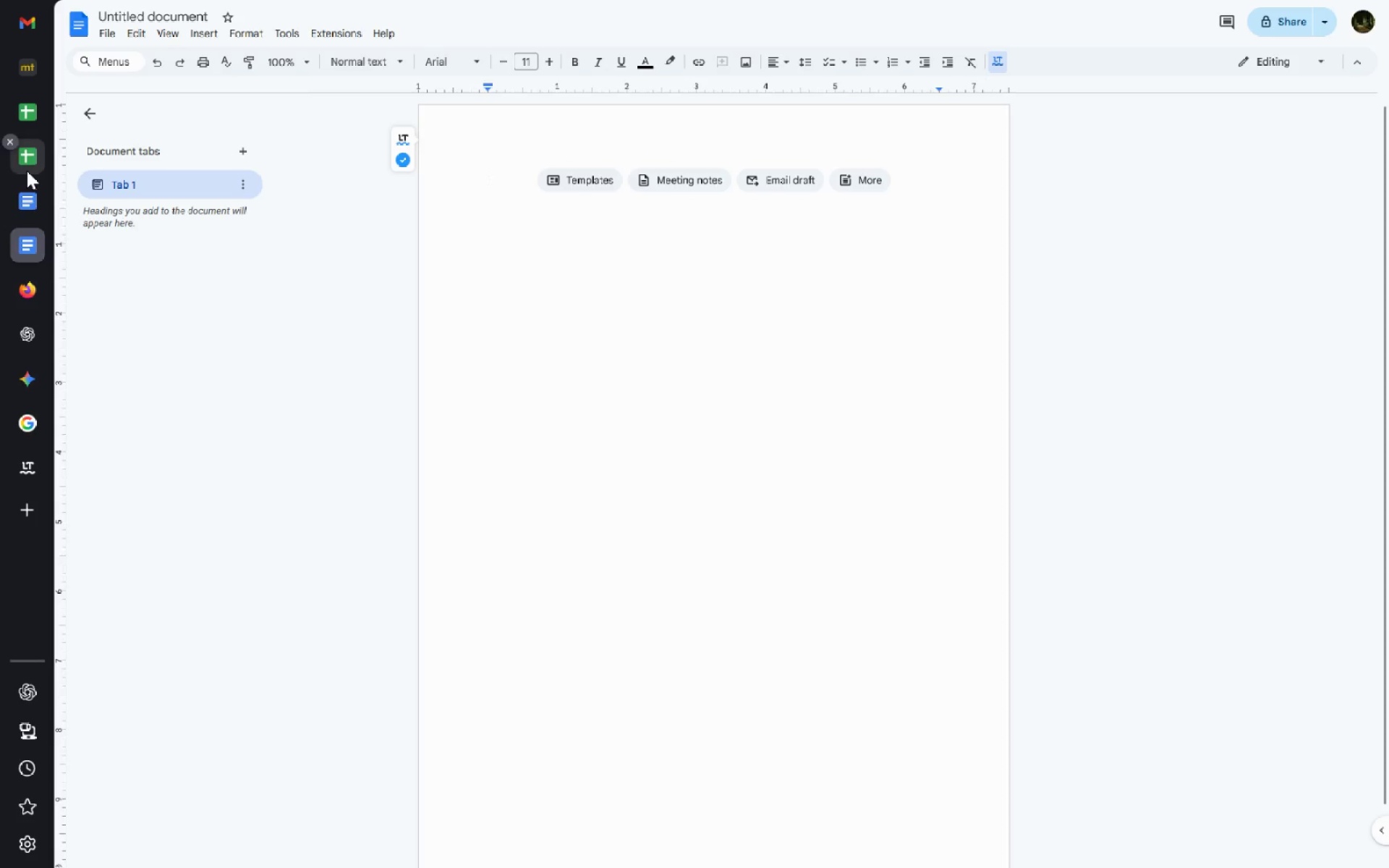 
left_click([28, 191])
 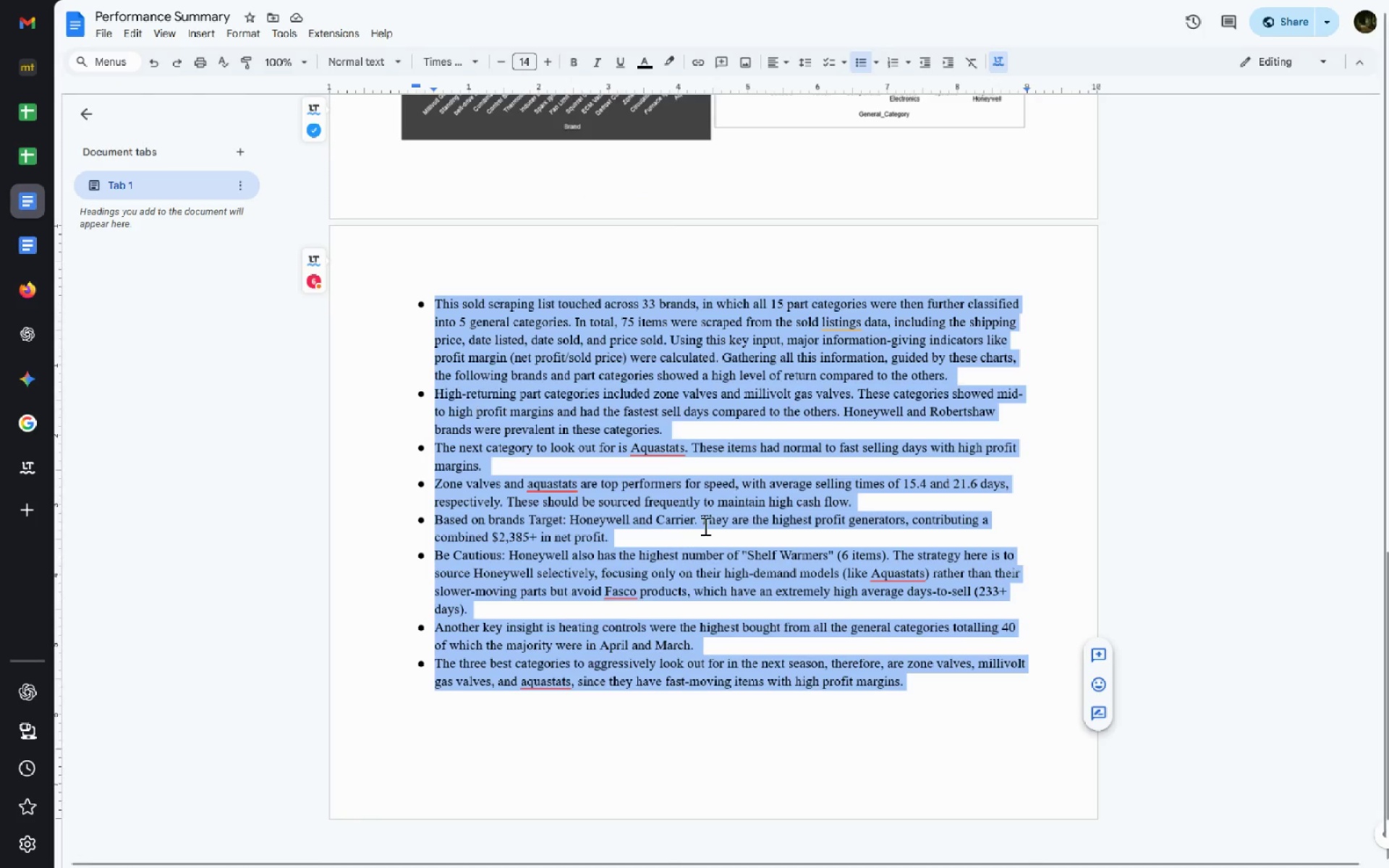 
key(Backspace)
 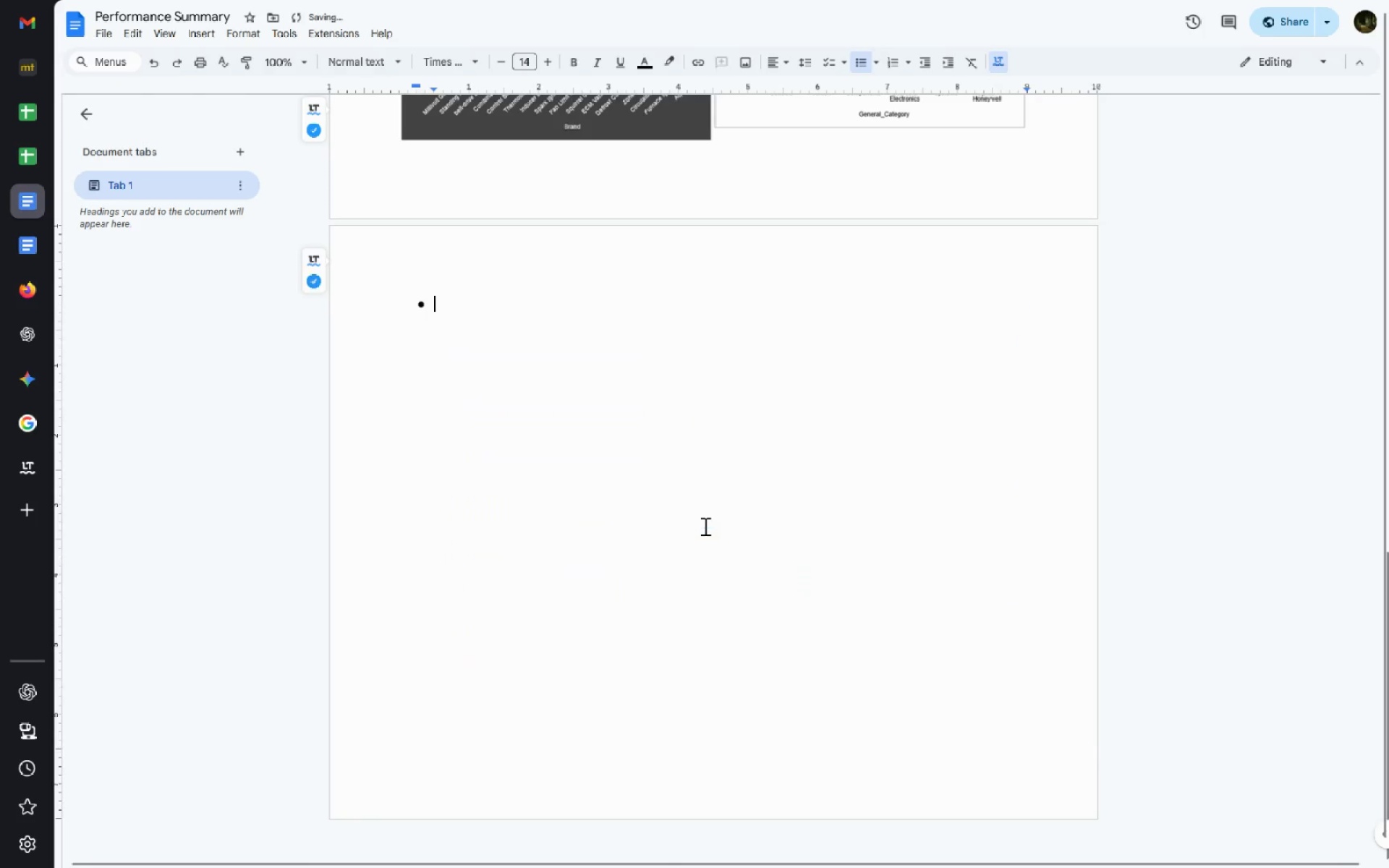 
key(Control+V)
 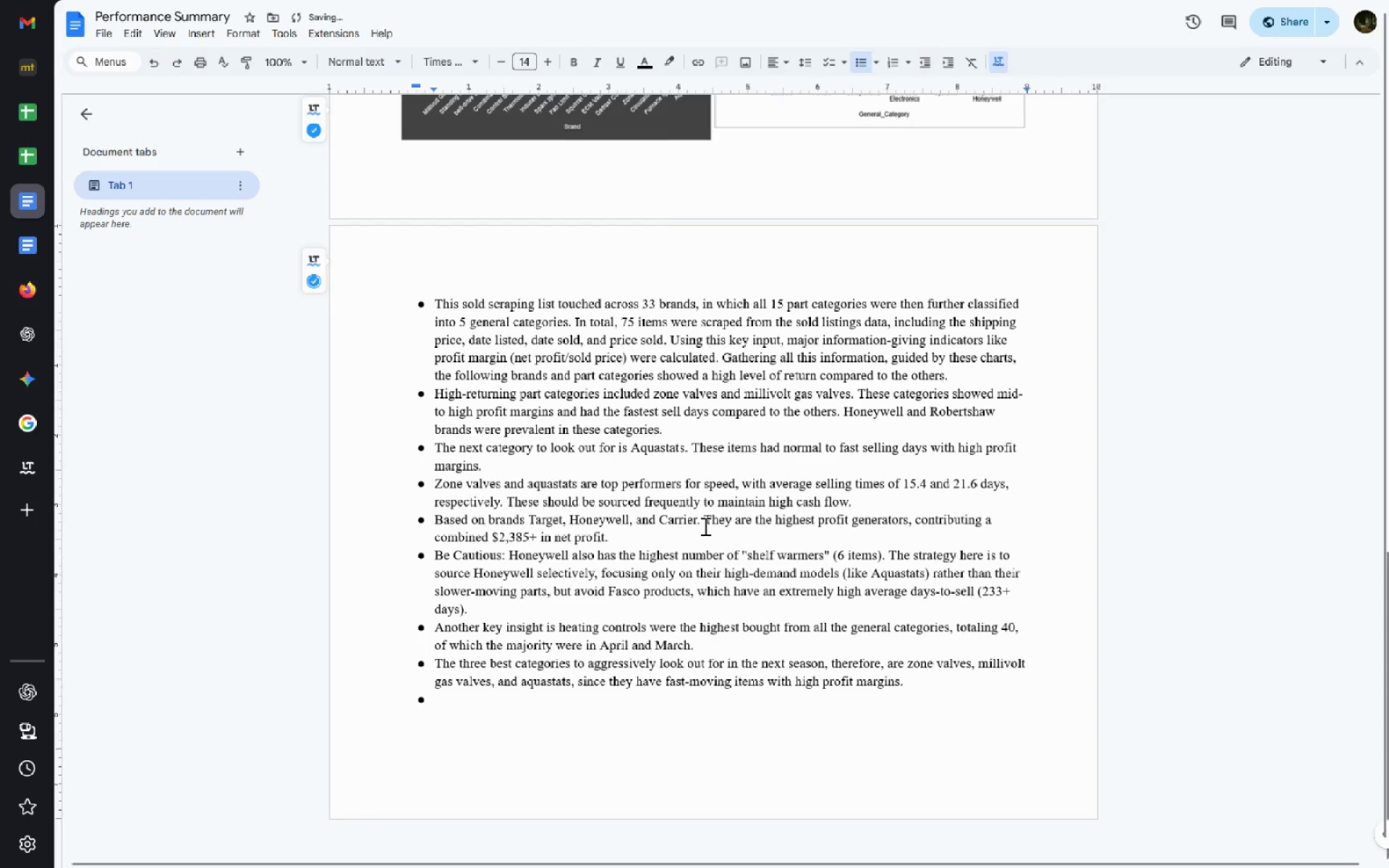 
key(Backspace)
 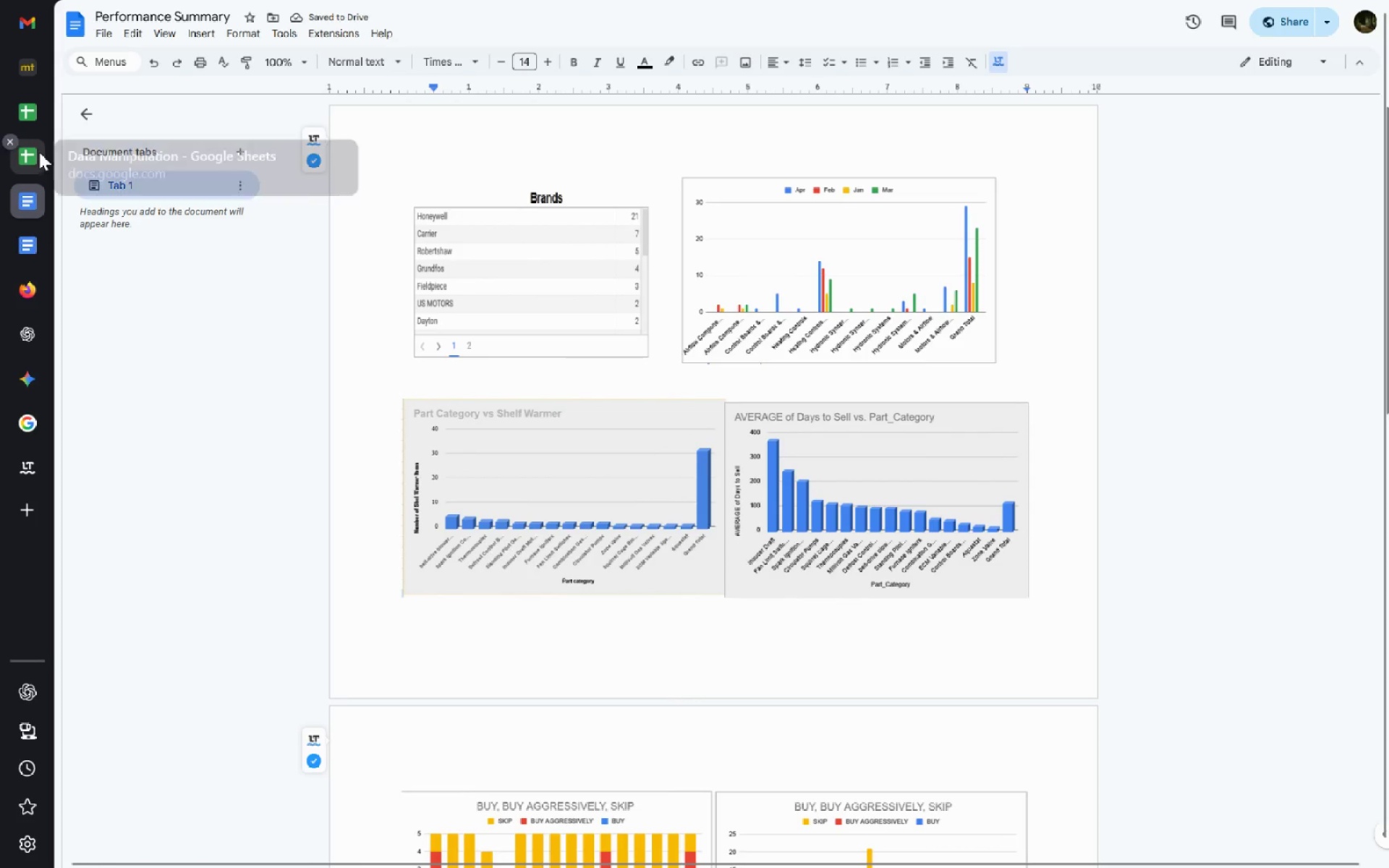 
left_click([39, 152])
 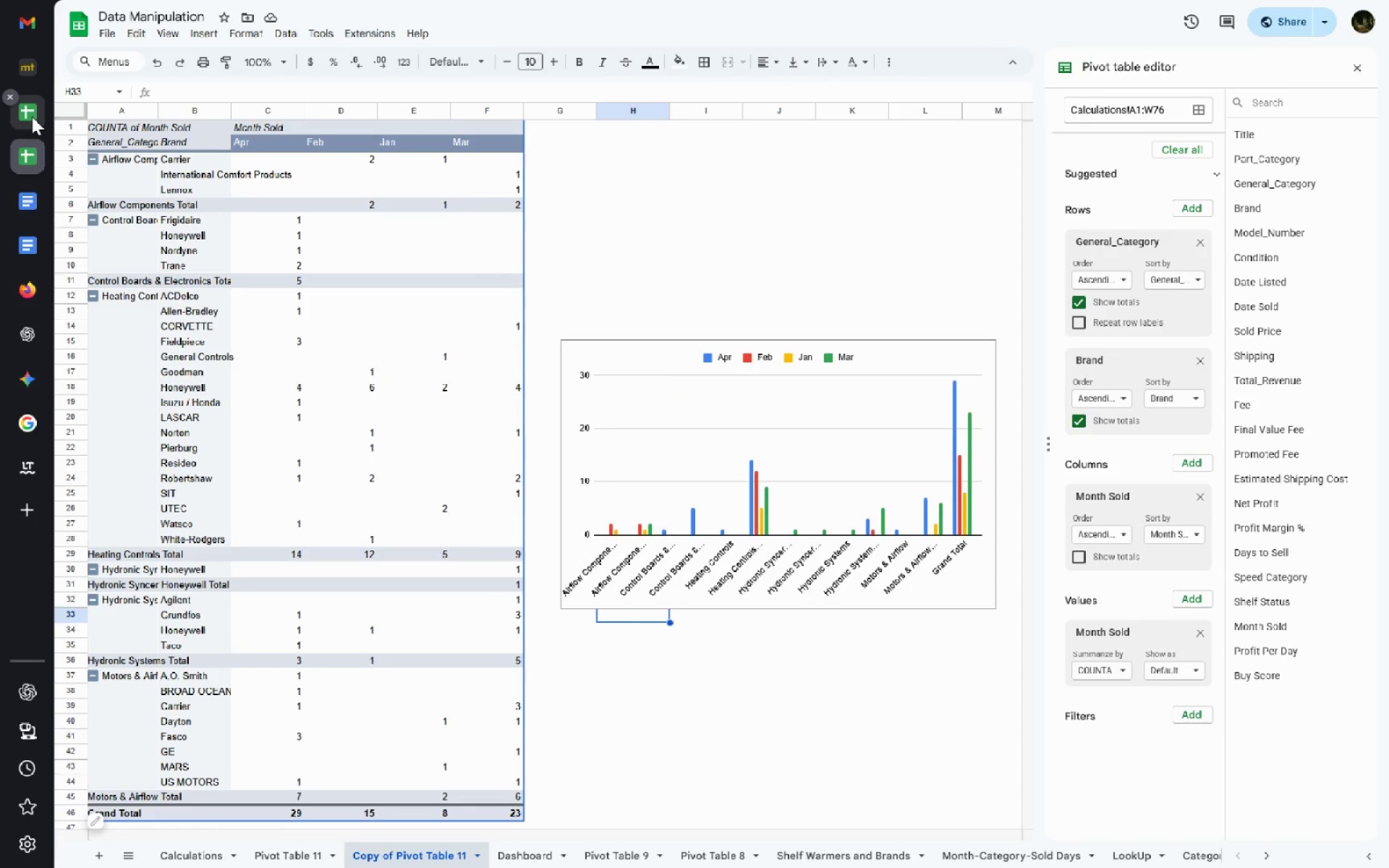 
left_click([31, 114])
 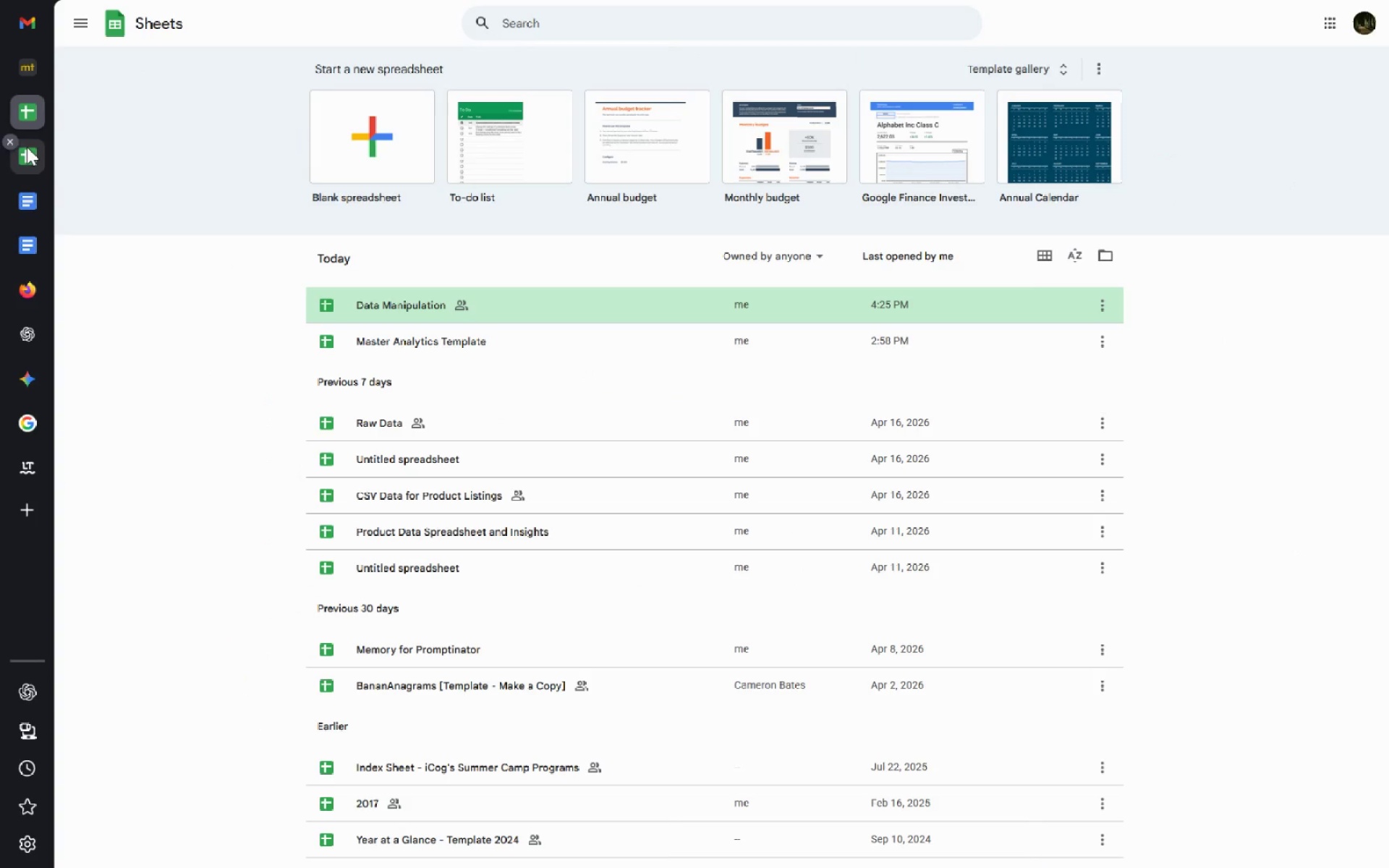 
left_click([26, 148])
 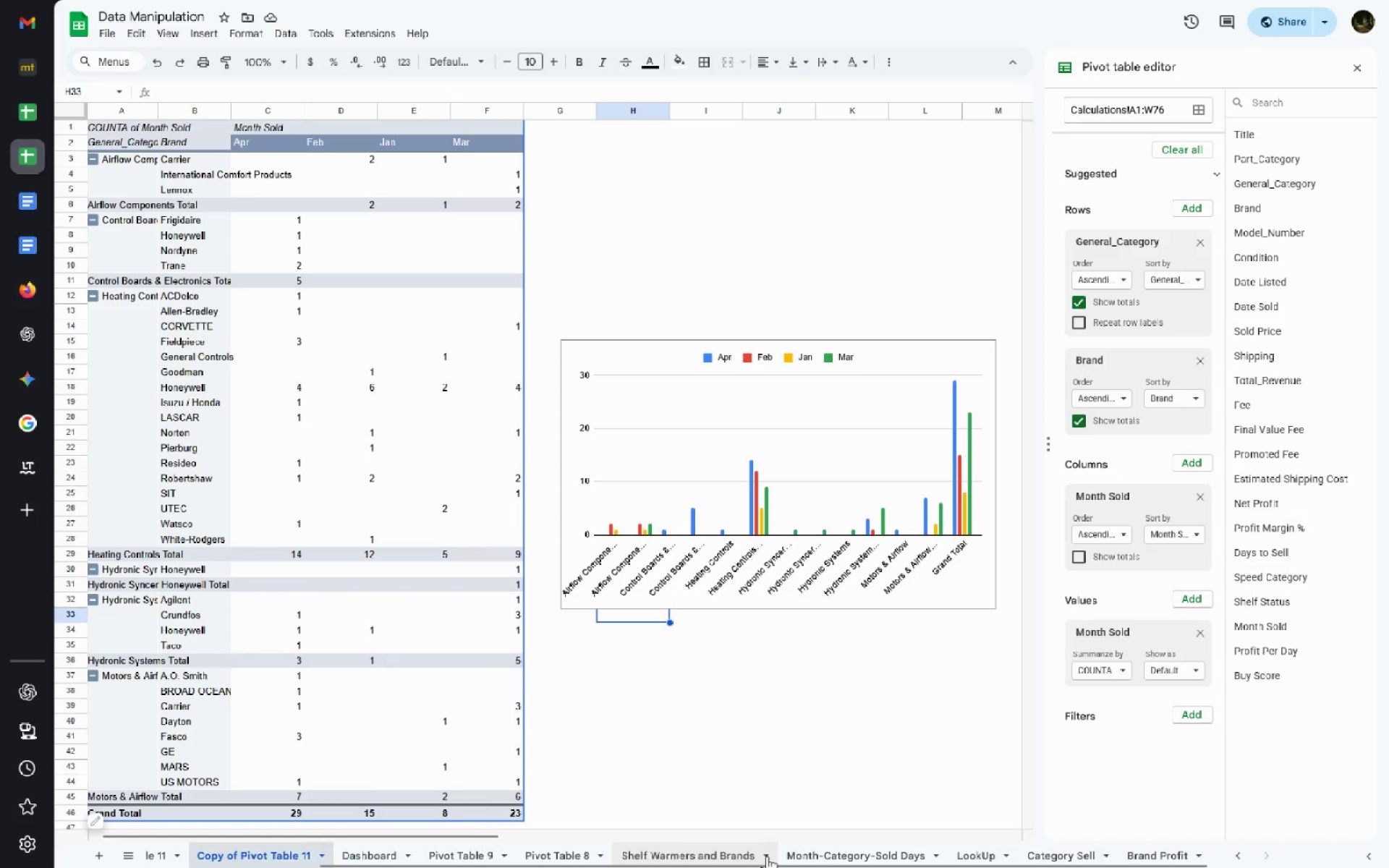 
wait(6.22)
 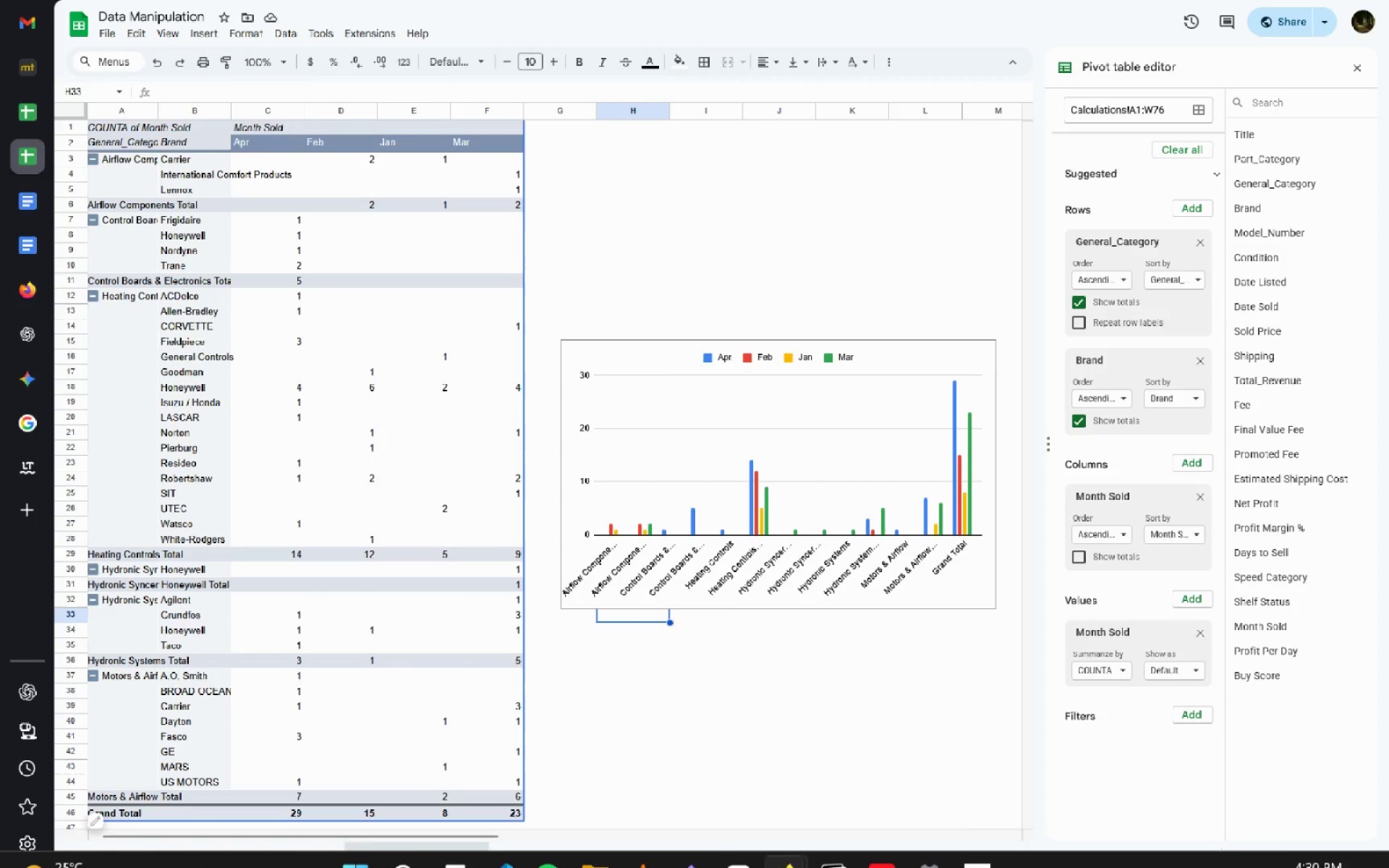 
left_click([866, 851])
 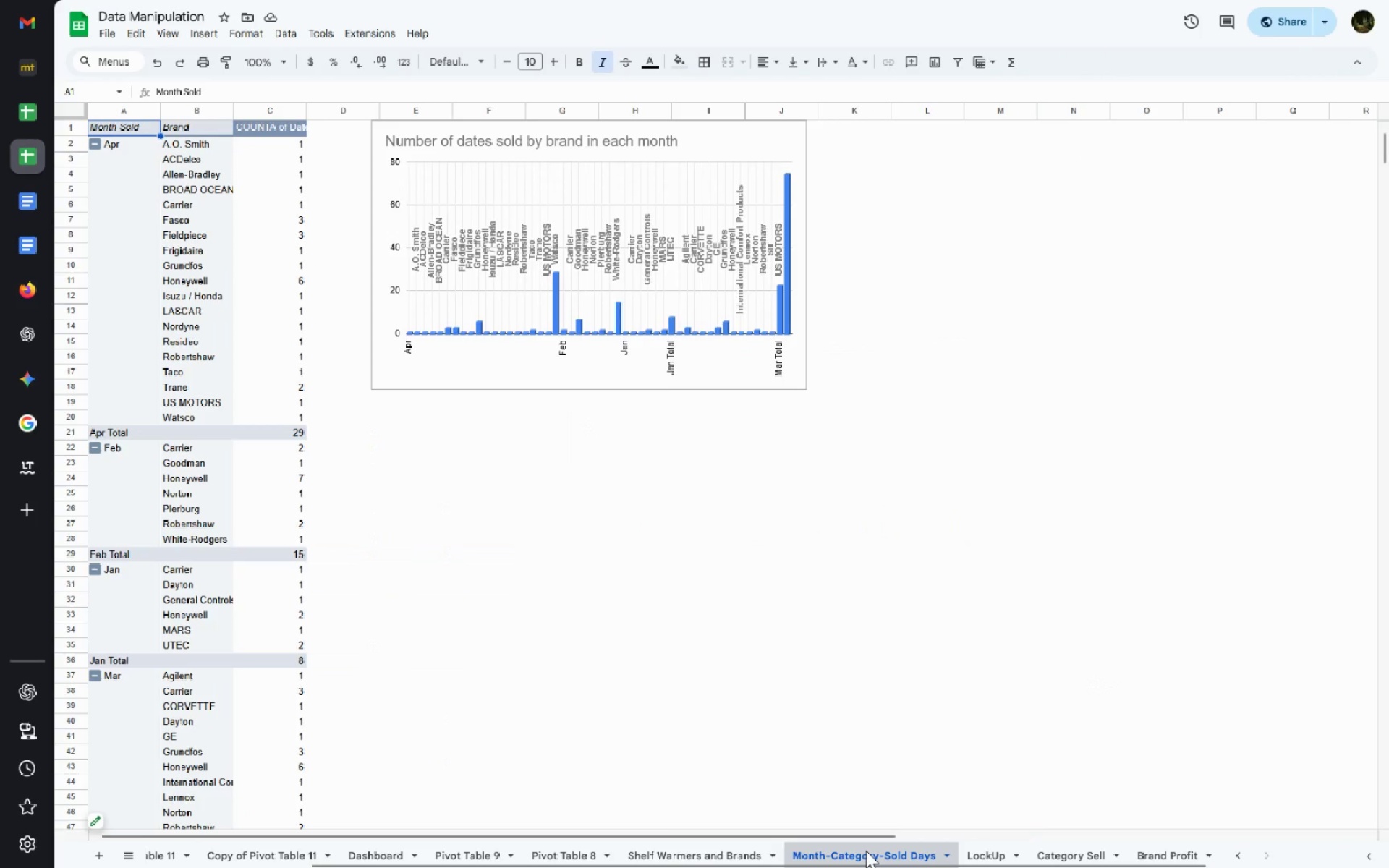 
right_click([866, 851])
 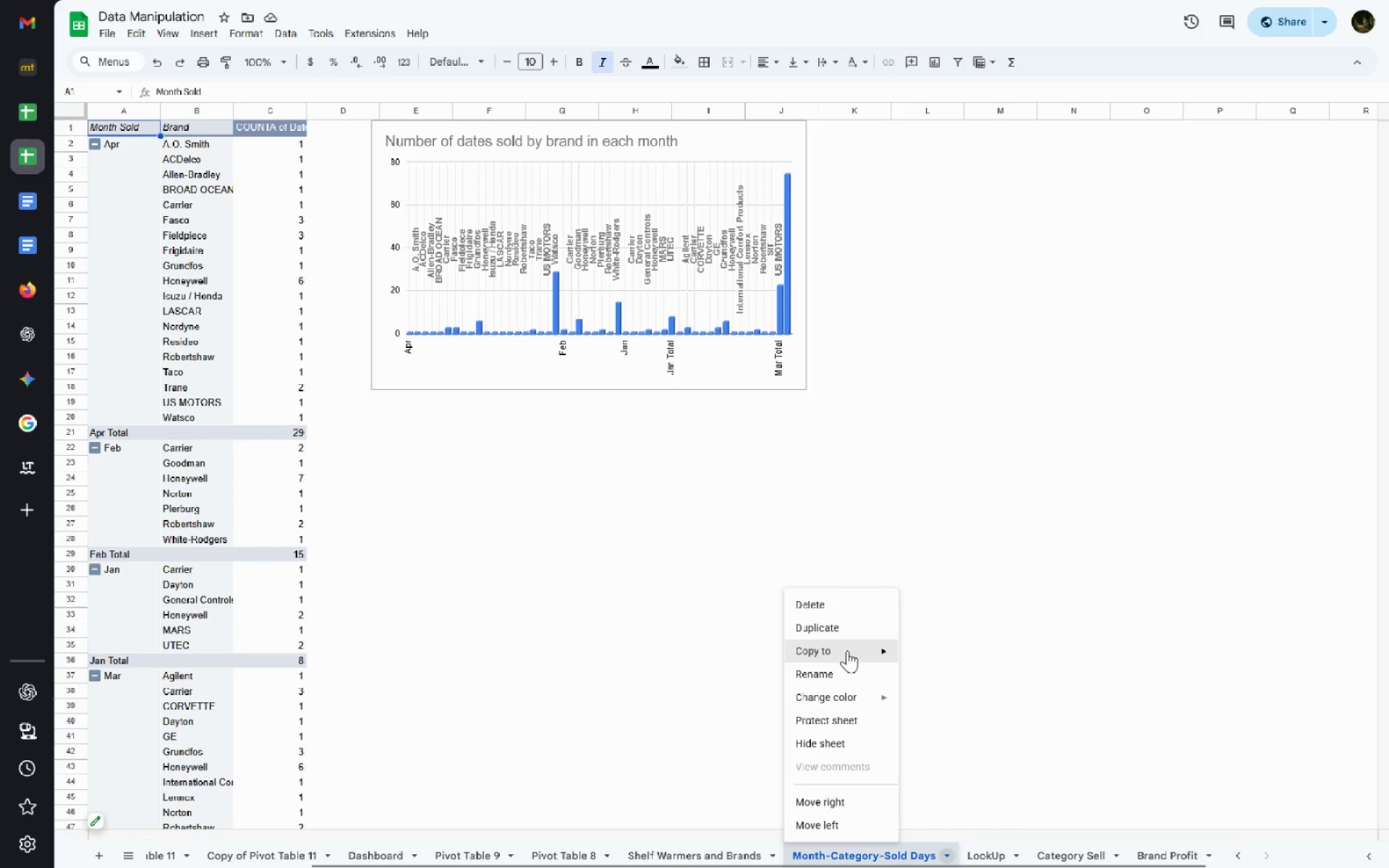 
left_click([846, 745])
 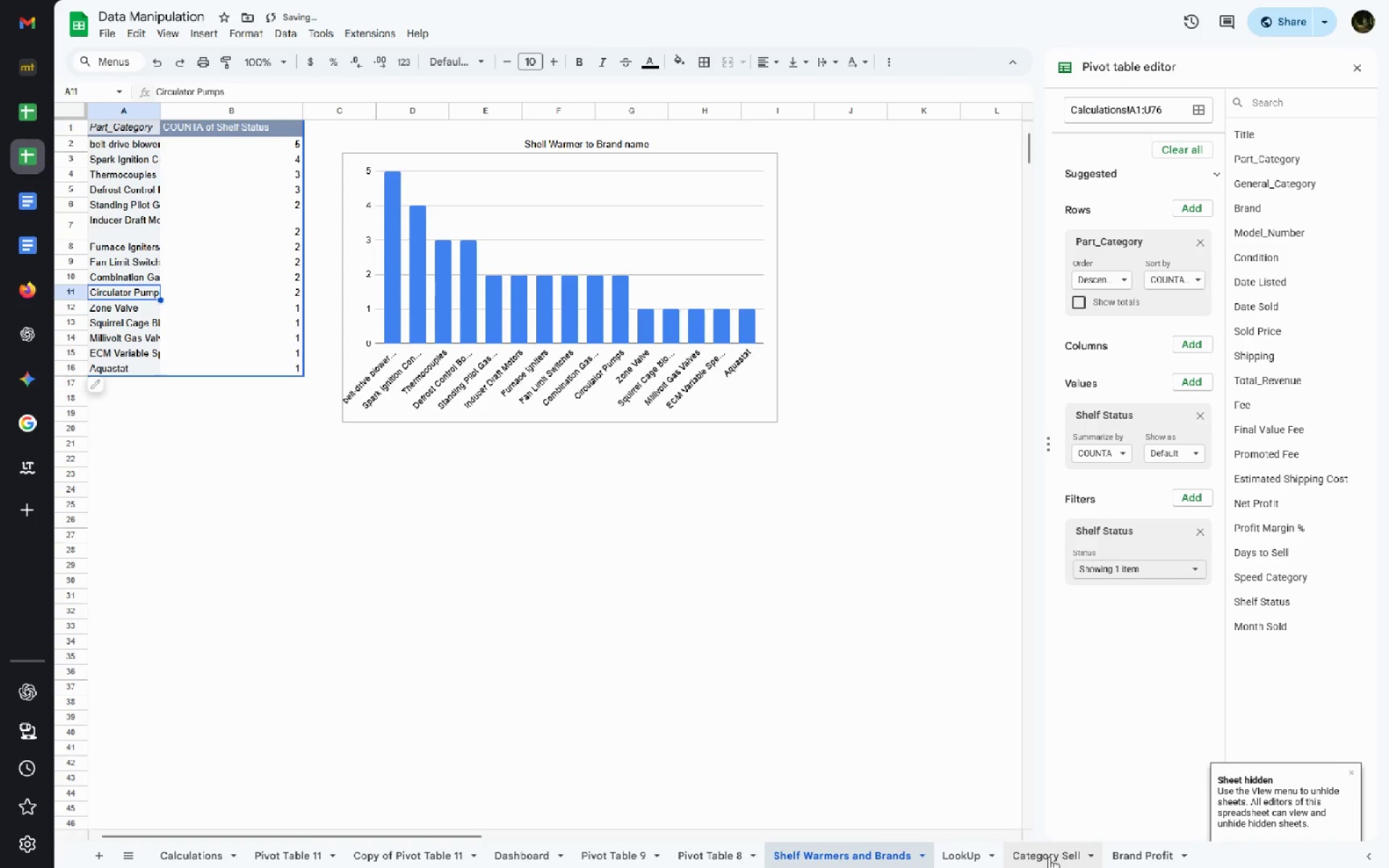 
right_click([1049, 856])
 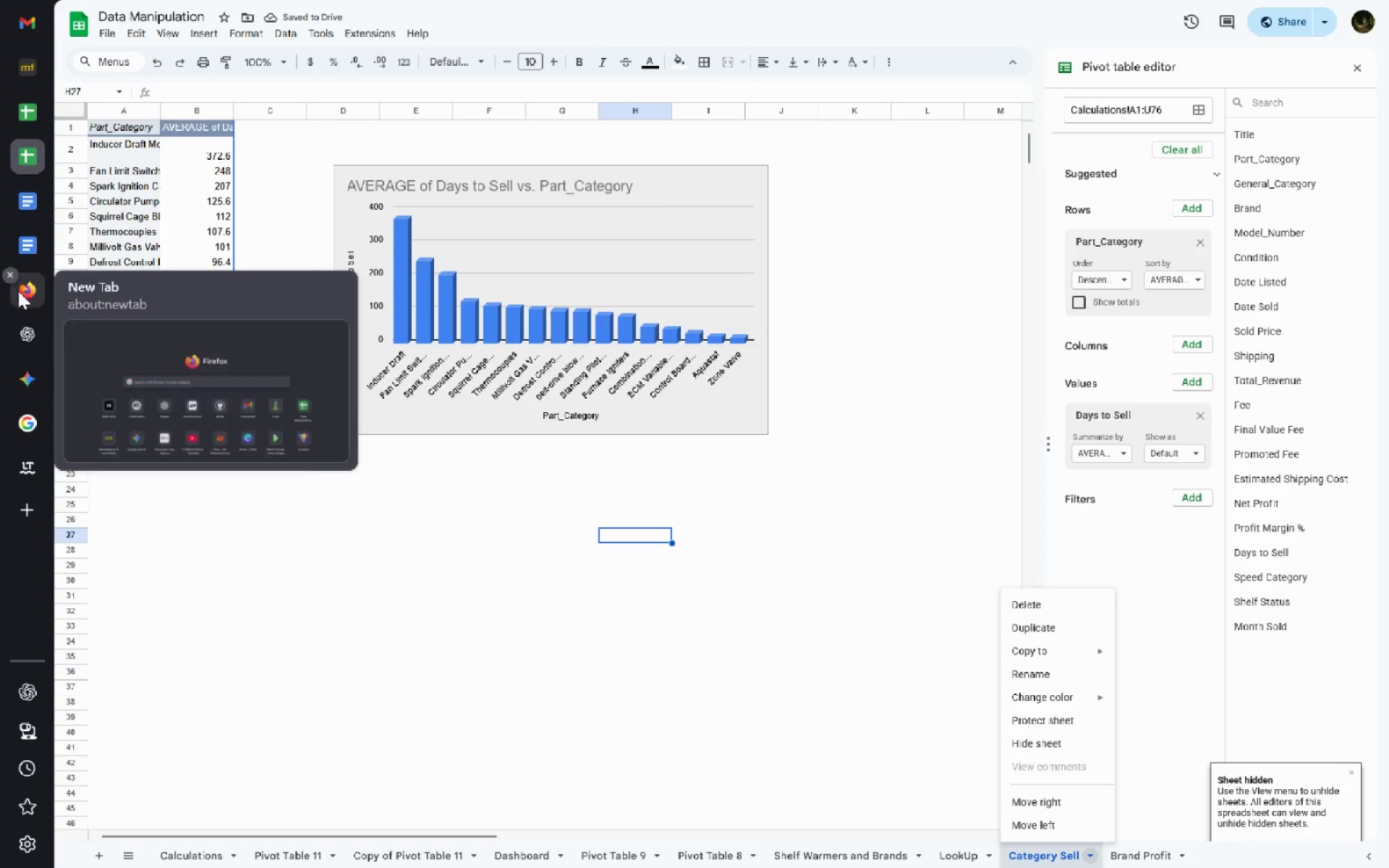 
left_click([26, 335])
 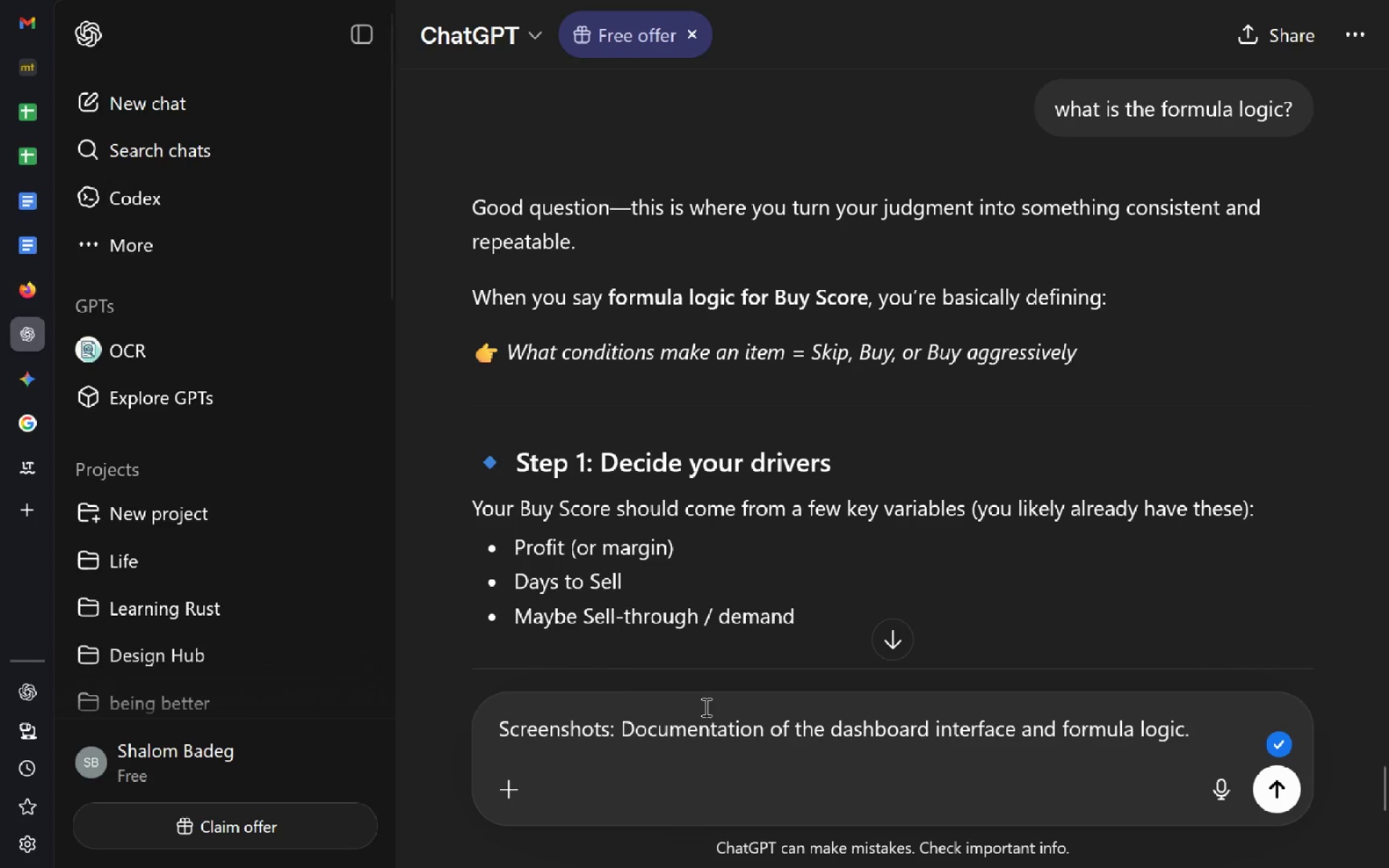 
key(Control+A)
 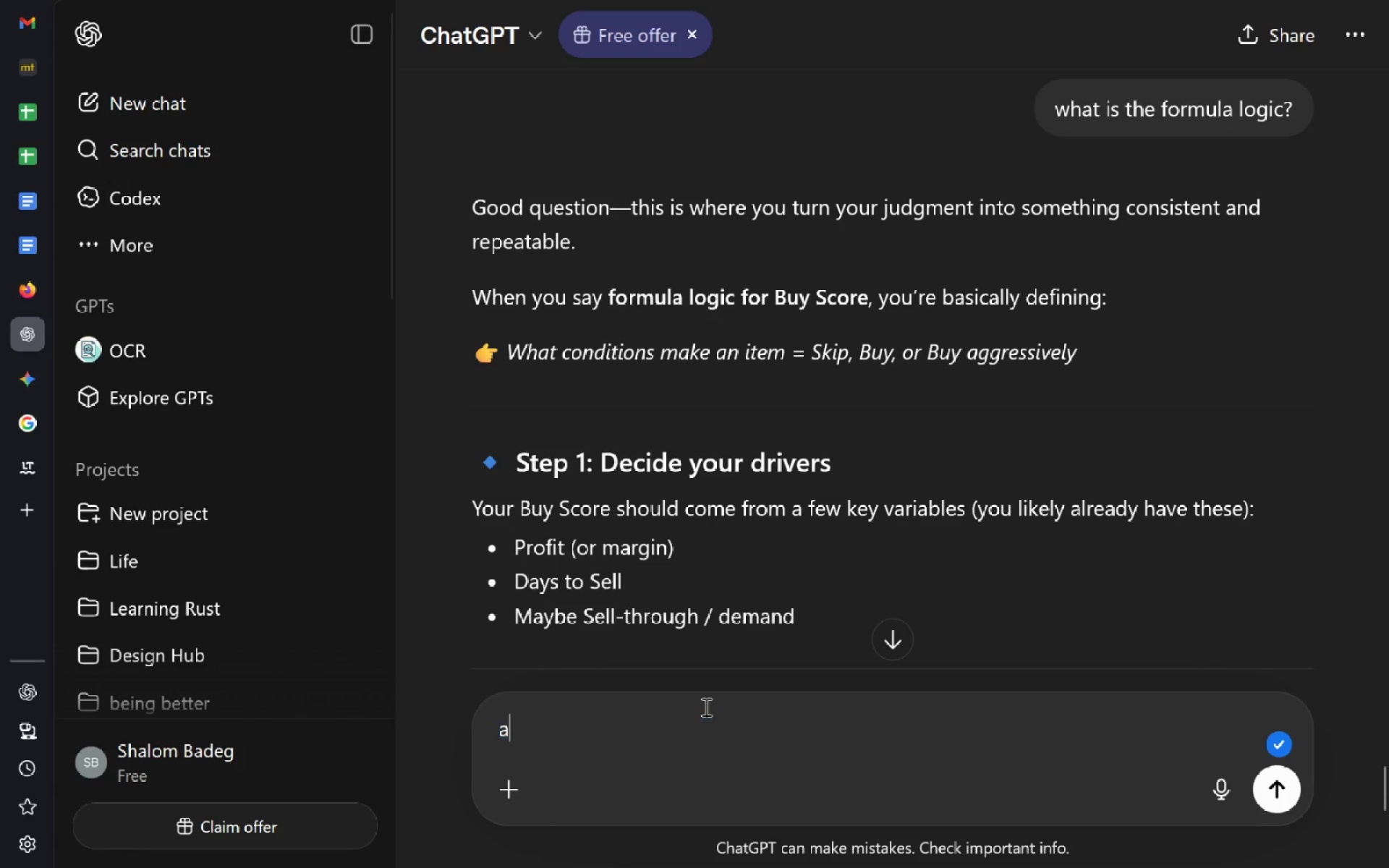 
type(after creating my charts using m)
key(Backspace)
type(my pivot tables will dele)
 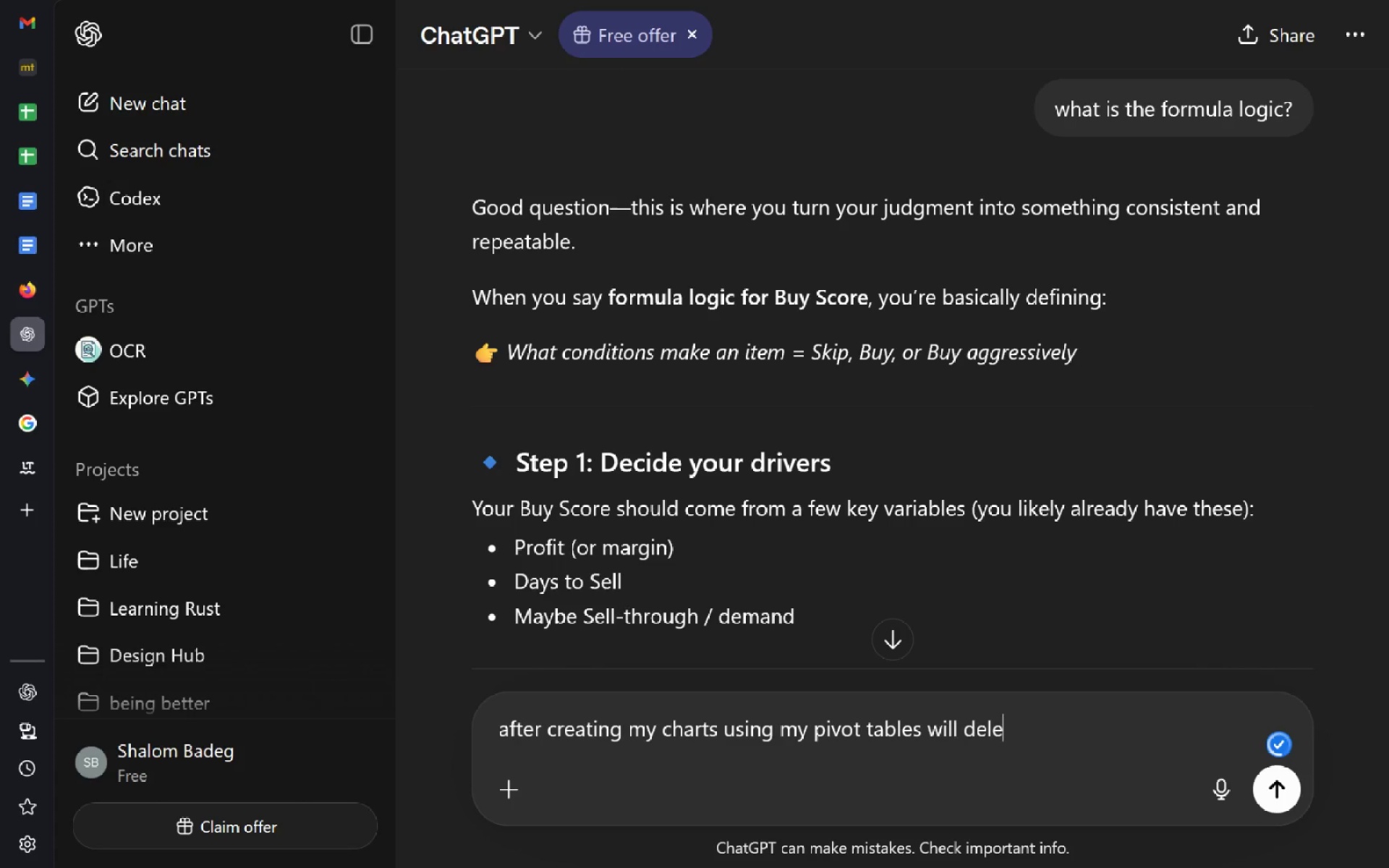 
key(Control+Backspace)
 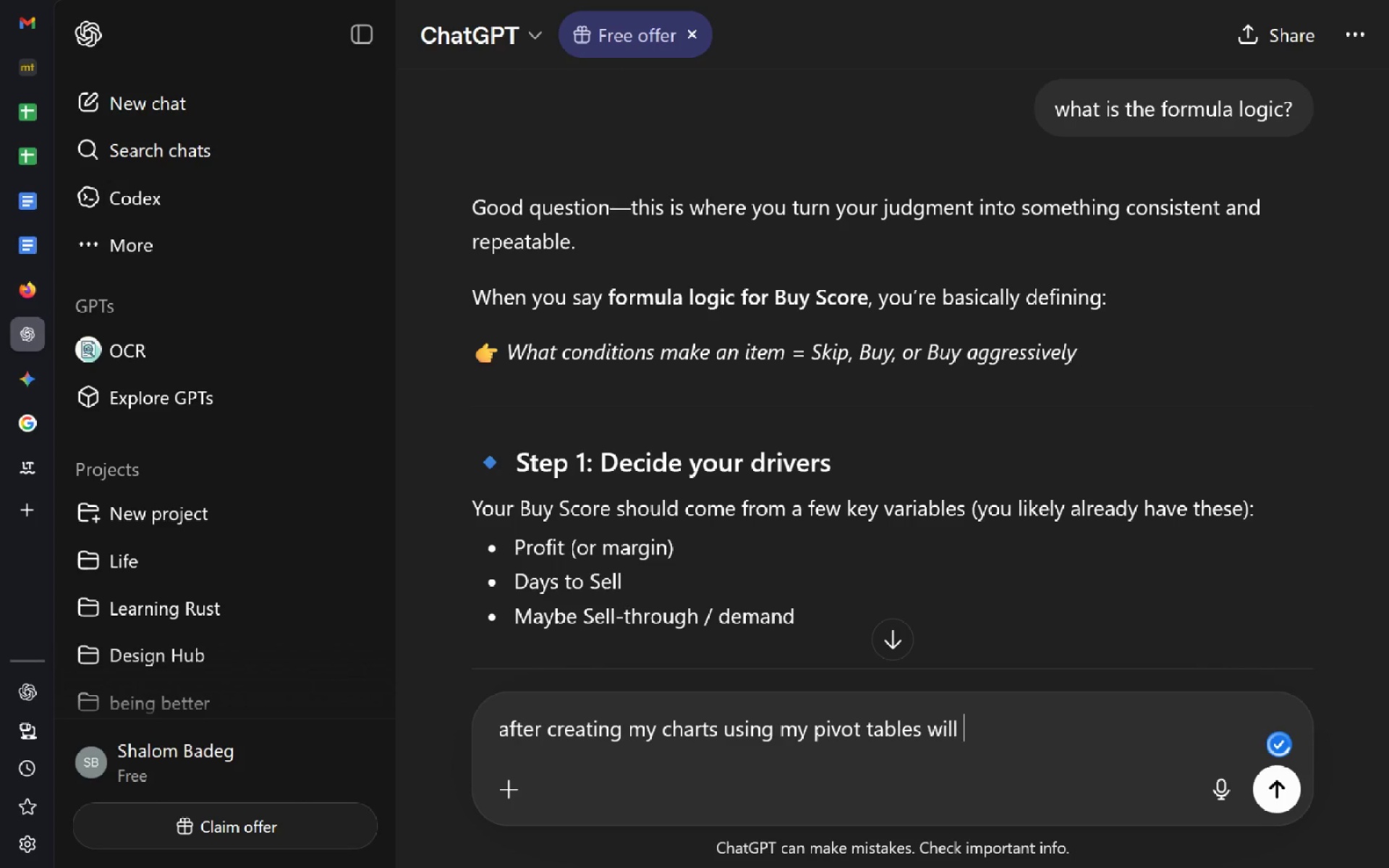 
key(Control+Backspace)
 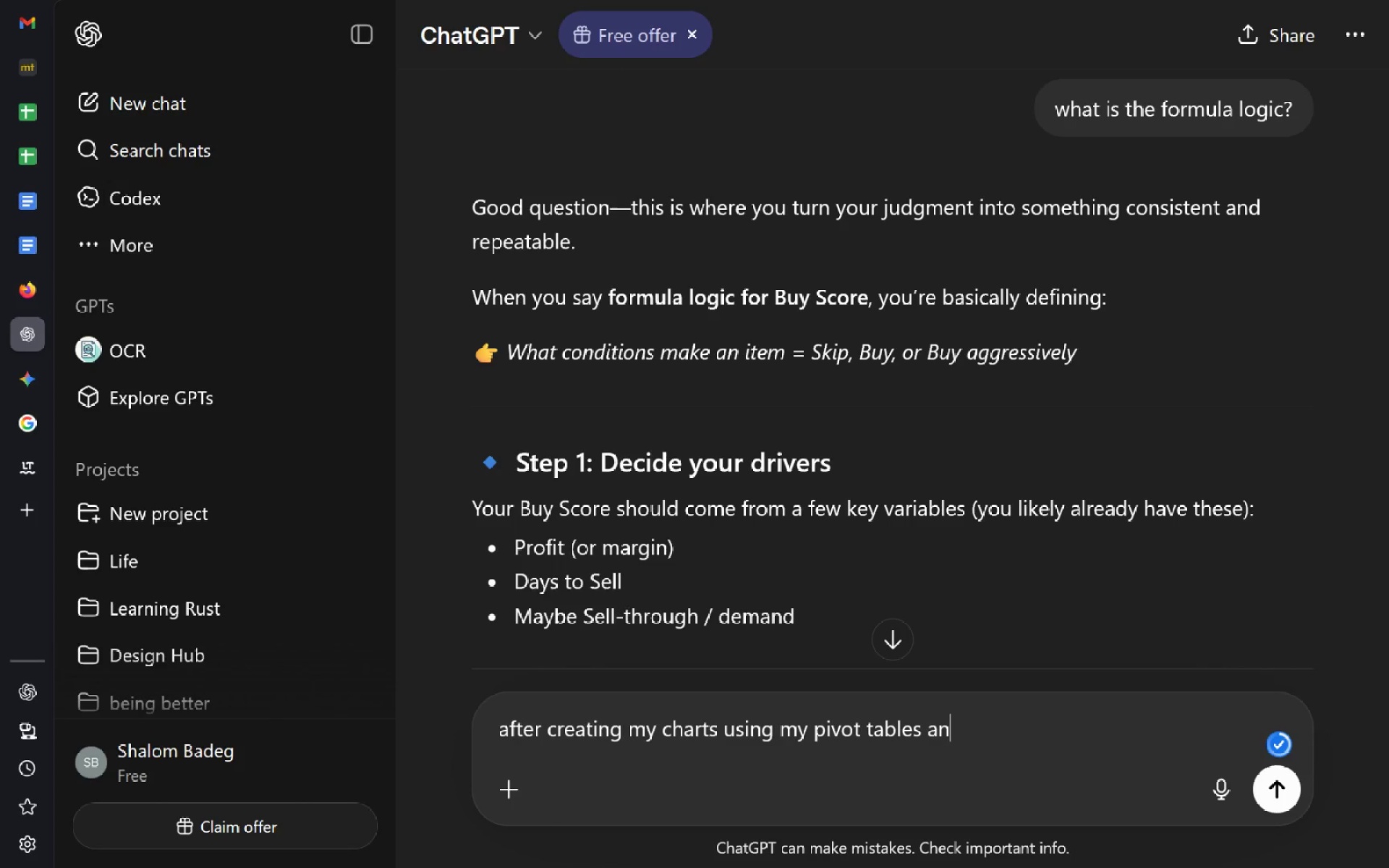 
type(and copying thee chars)
key(Backspace)
type(ts onto my c)
key(Backspace)
type(dashboard )
 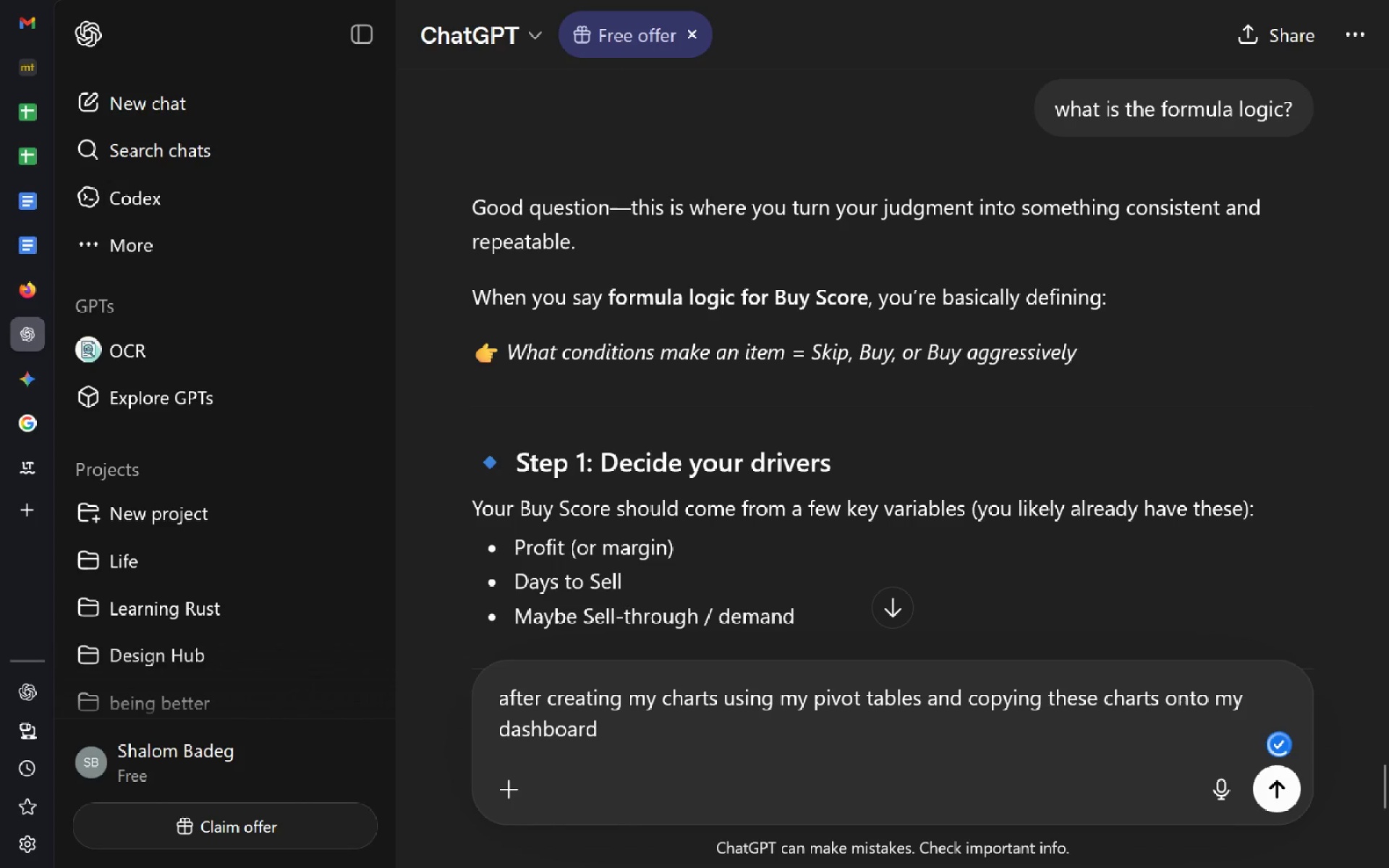 
key(Control+ControlLeft)
 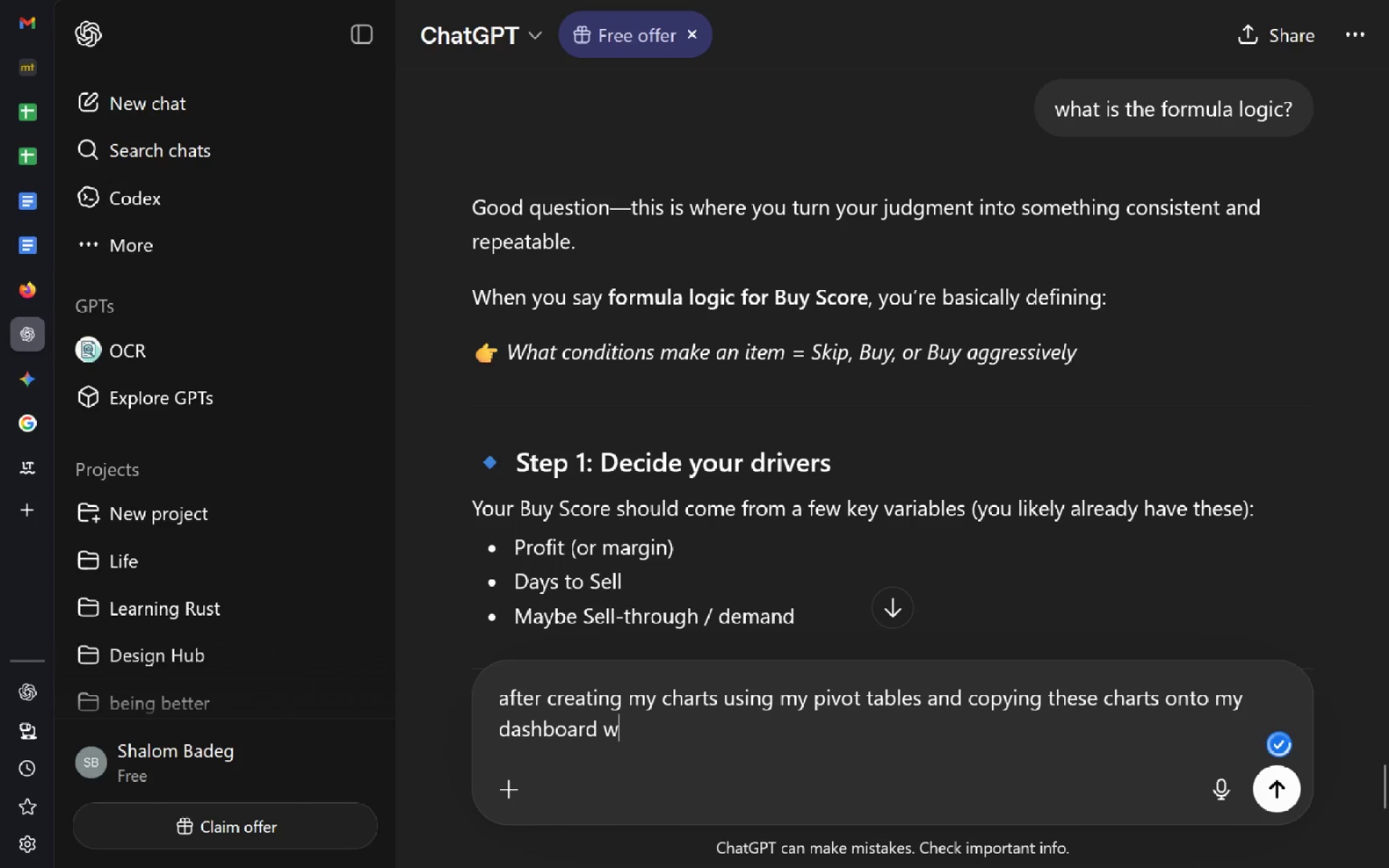 
type(will deleting m)
key(Backspace)
type(those pivot tables be a)
key(Backspace)
type(bad? pres)
key(Backspace)
 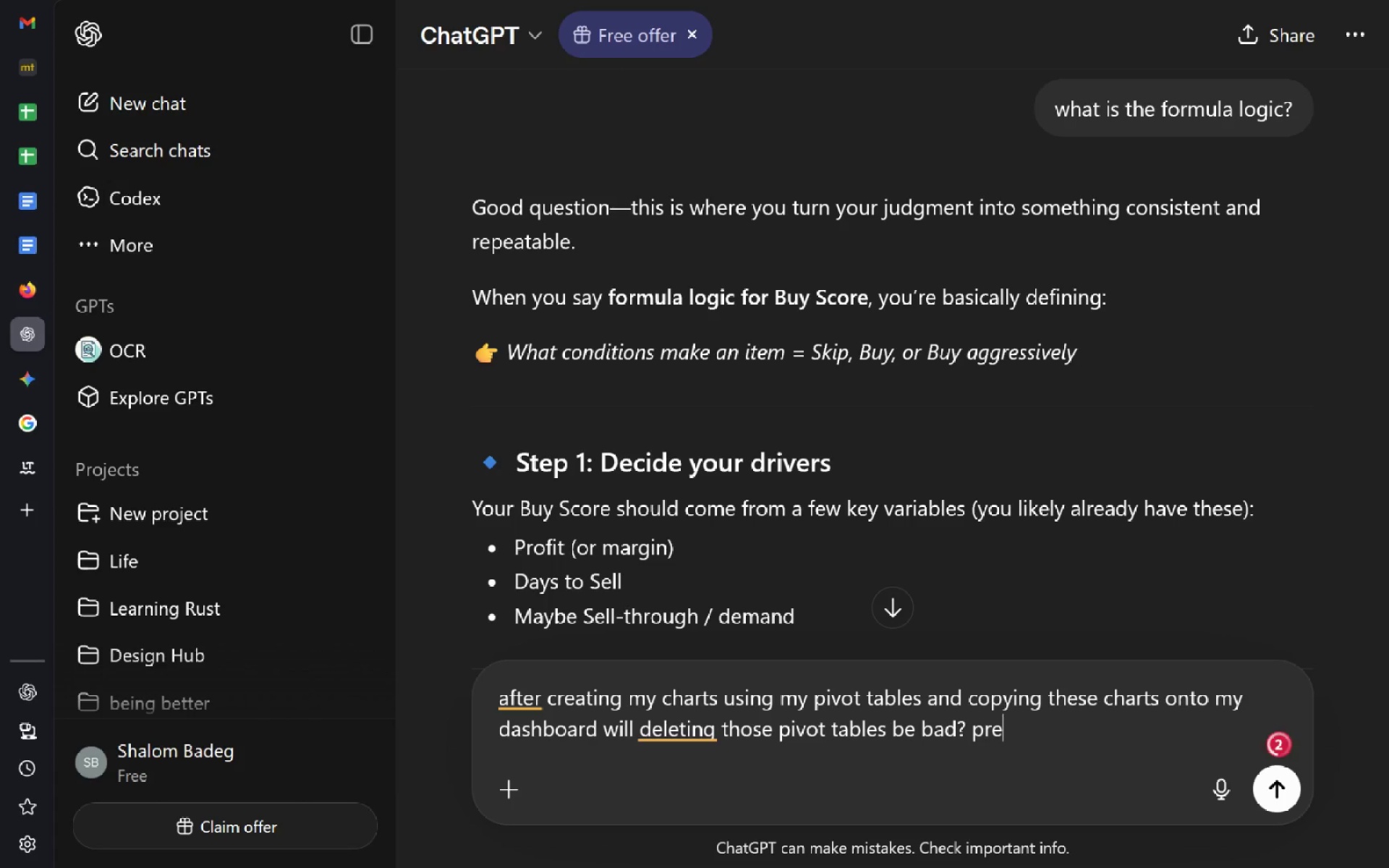 
key(Control+ControlLeft)
 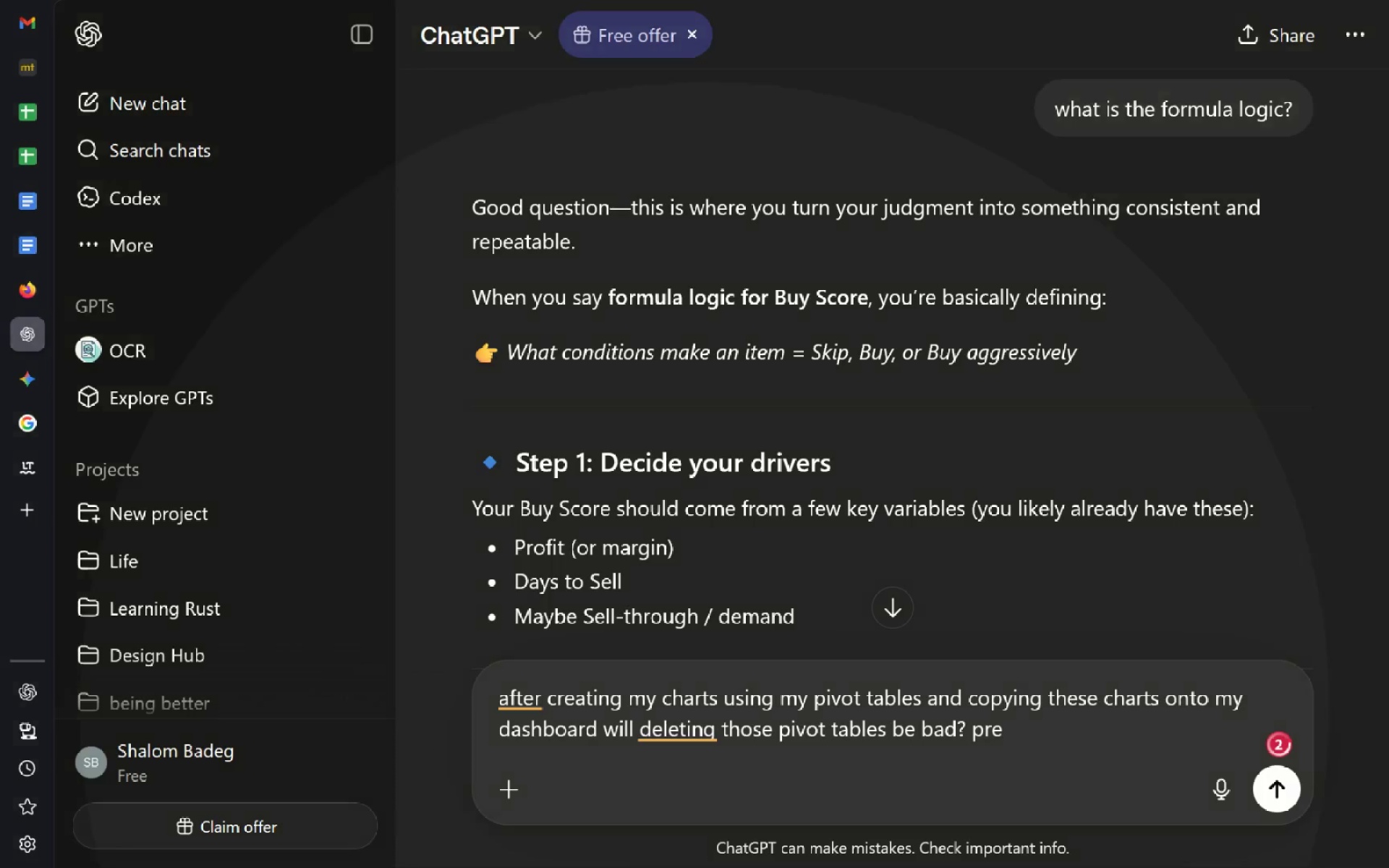 
key(Control+ControlLeft)
 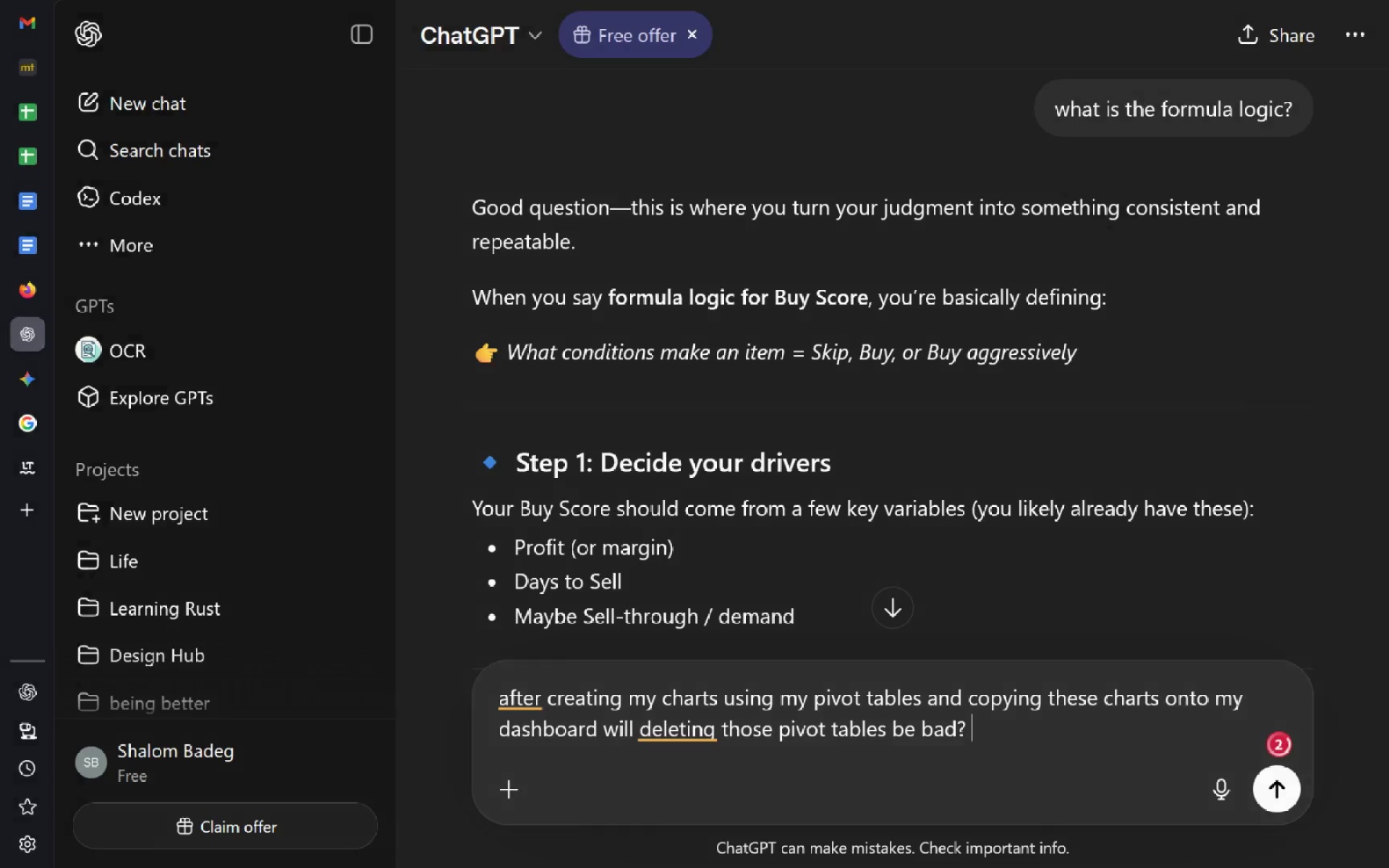 
key(Control+Backspace)
 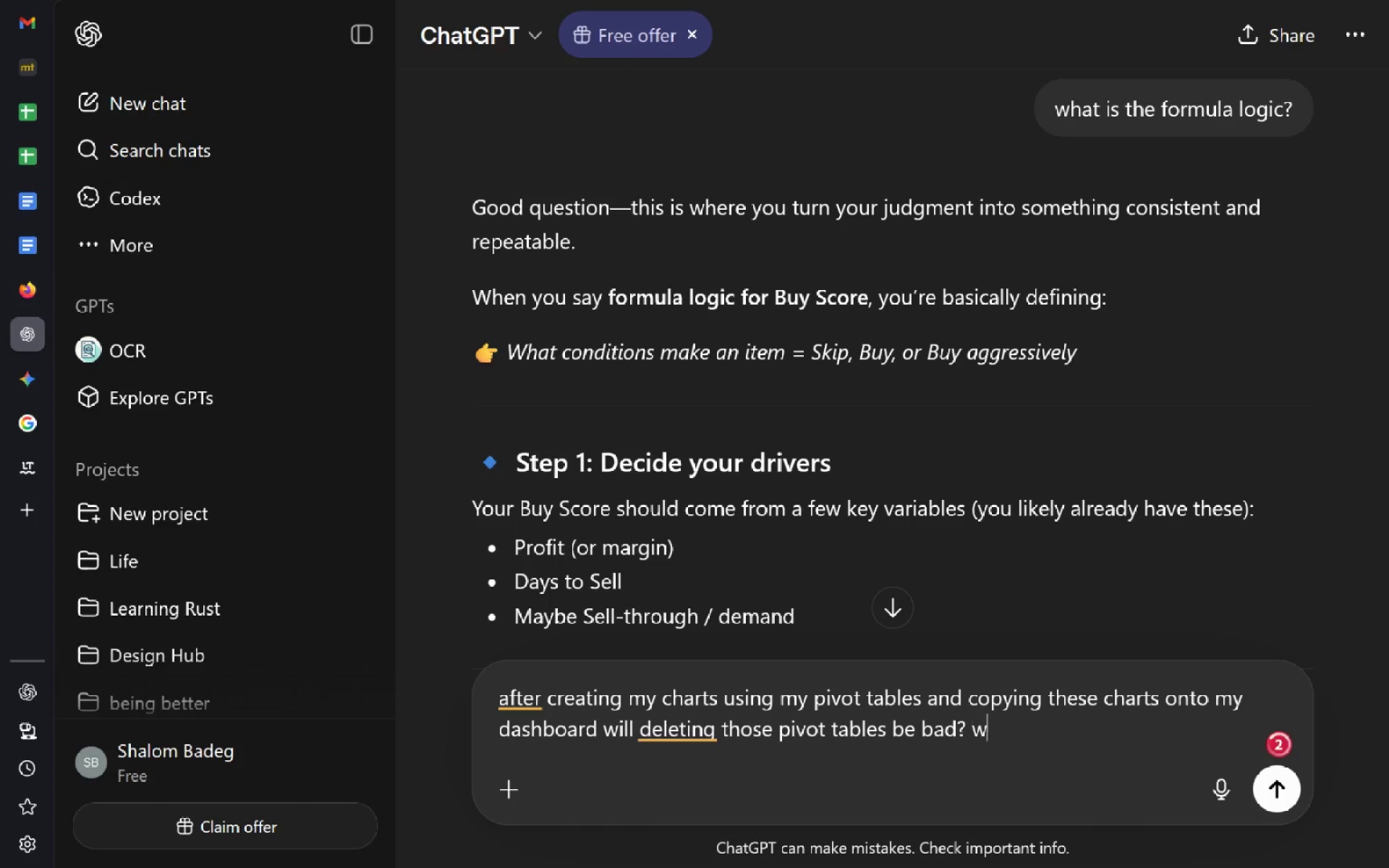 
type(what will th)
key(Backspace)
key(Backspace)
type(be the final presentable way of doing this?)
 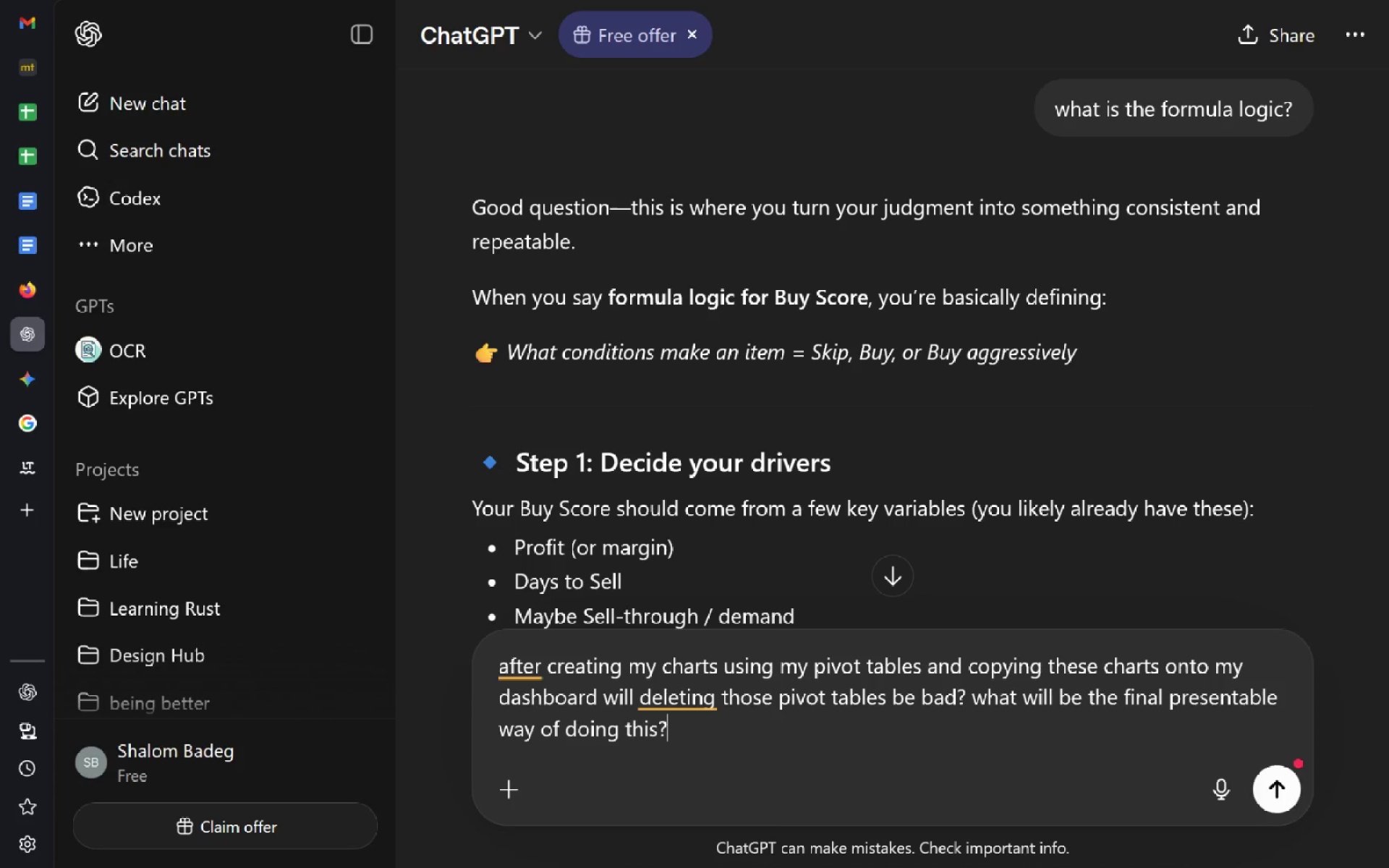 
 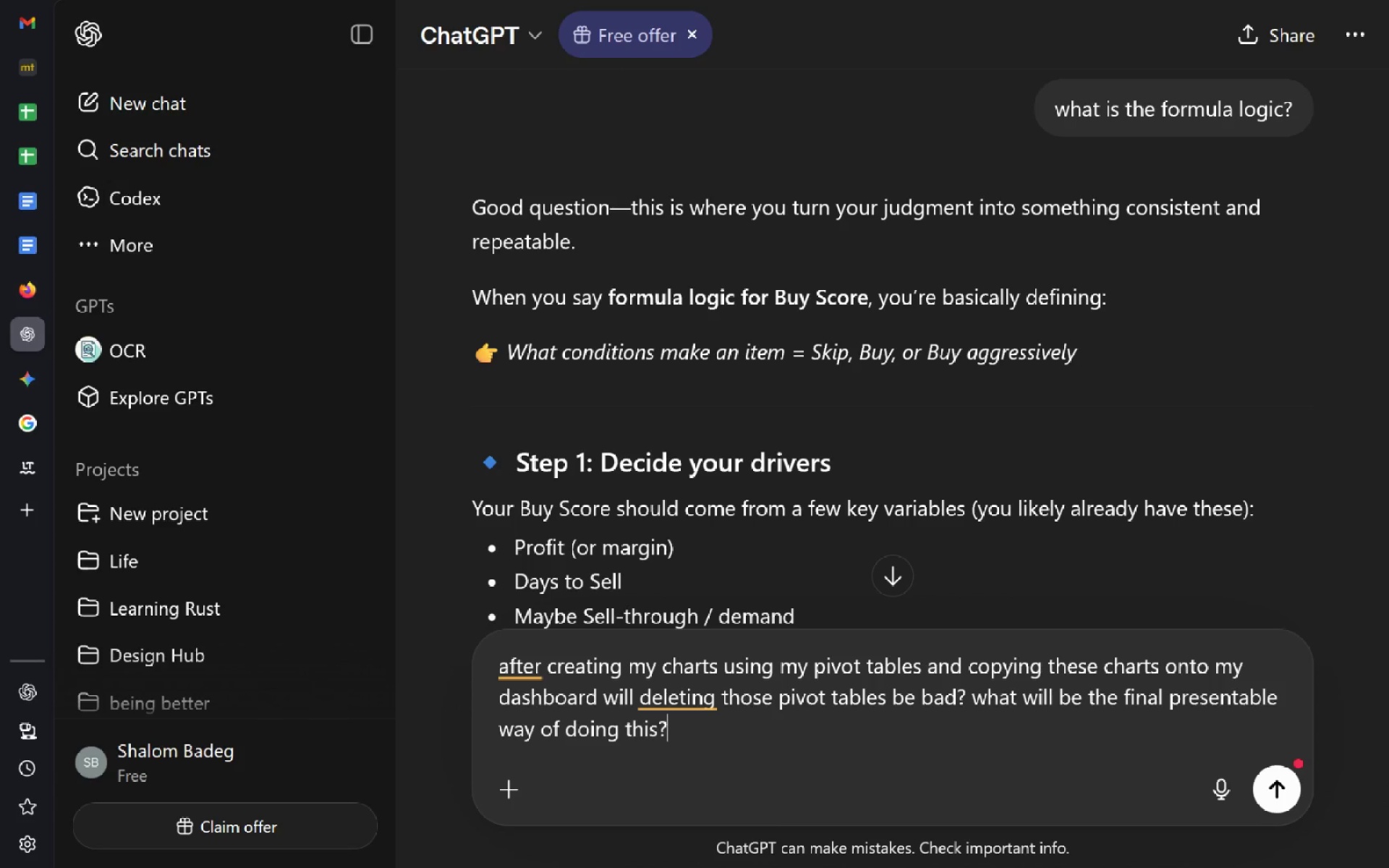 
key(Enter)
 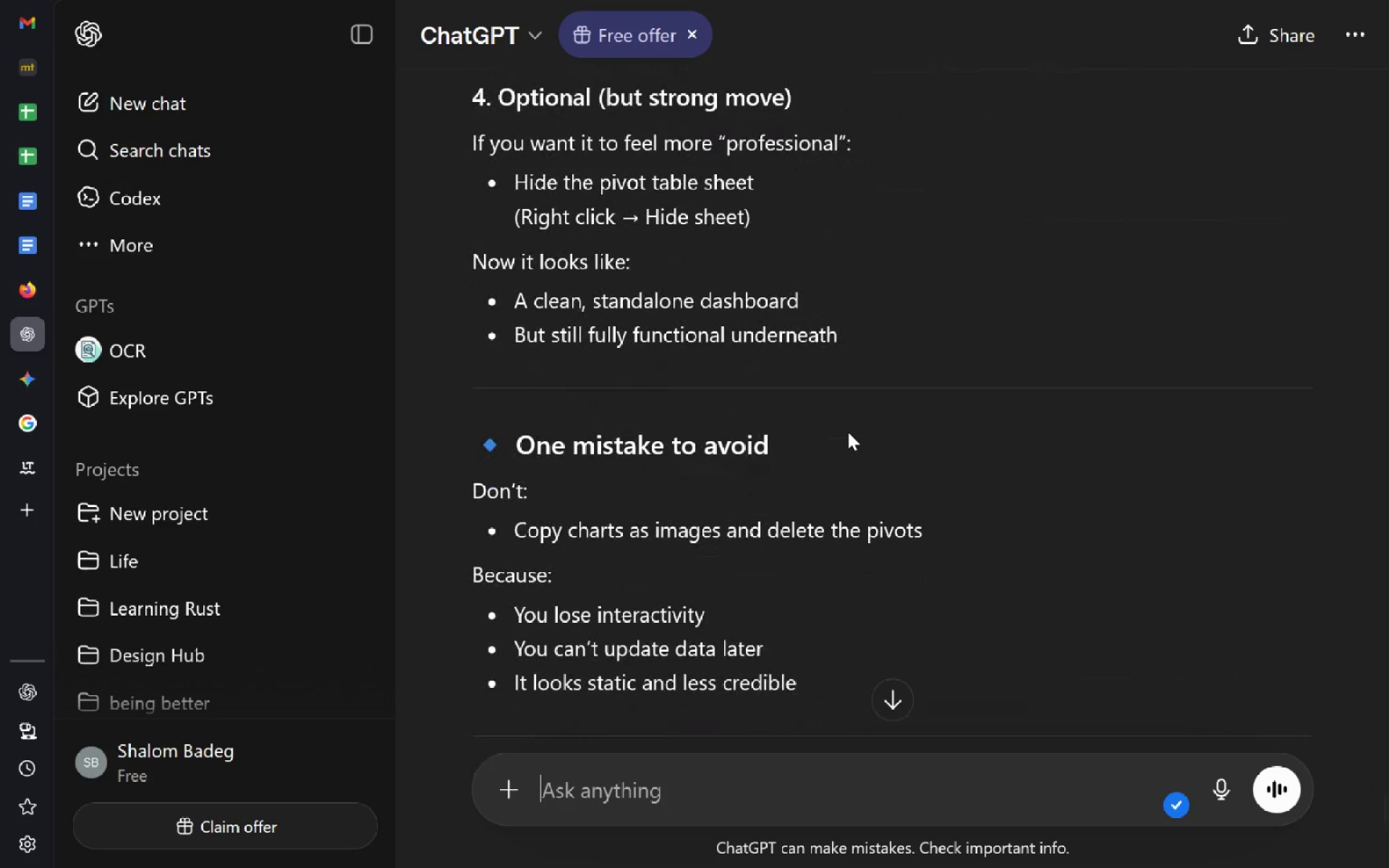 
wait(44.8)
 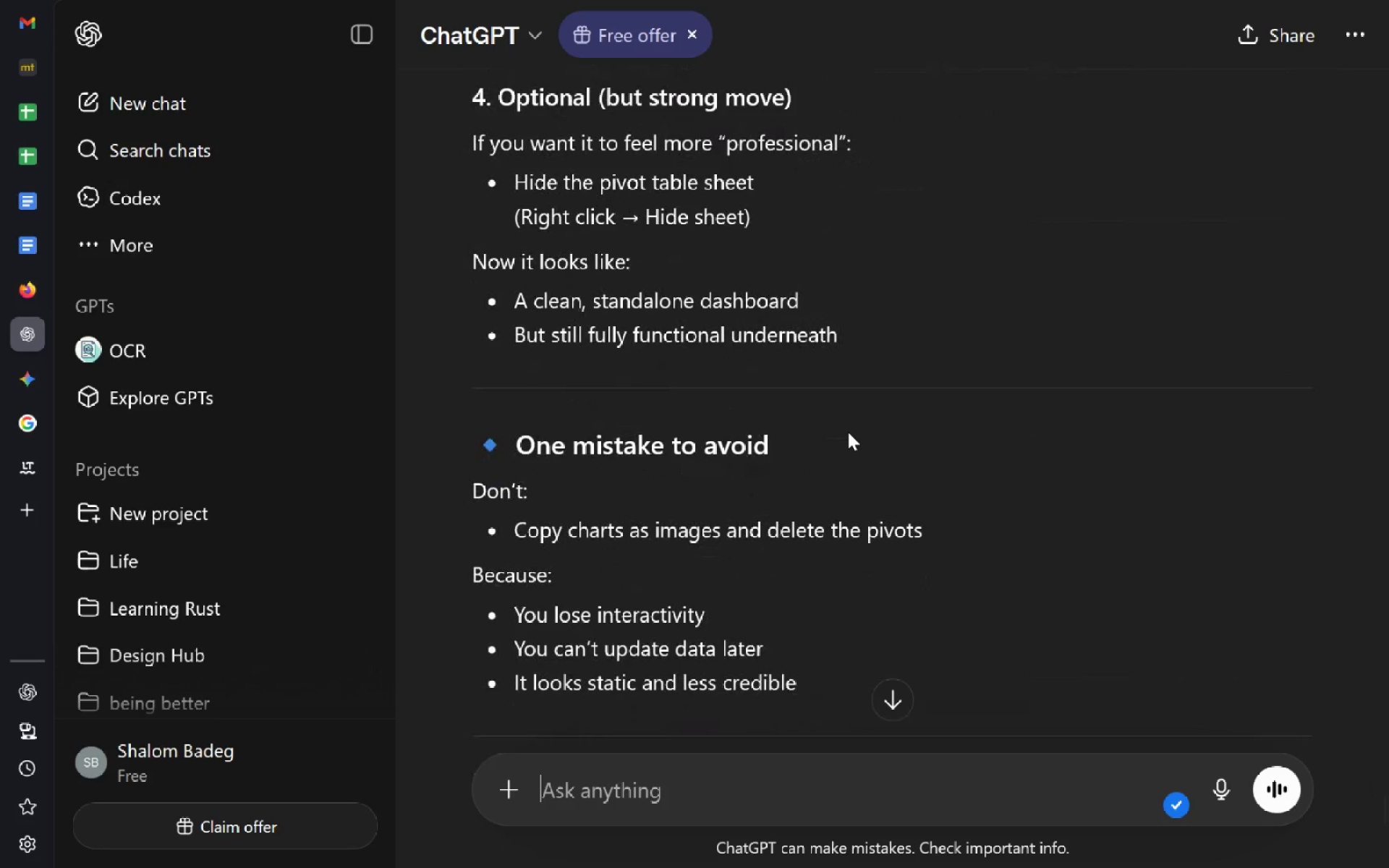 
left_click([21, 156])
 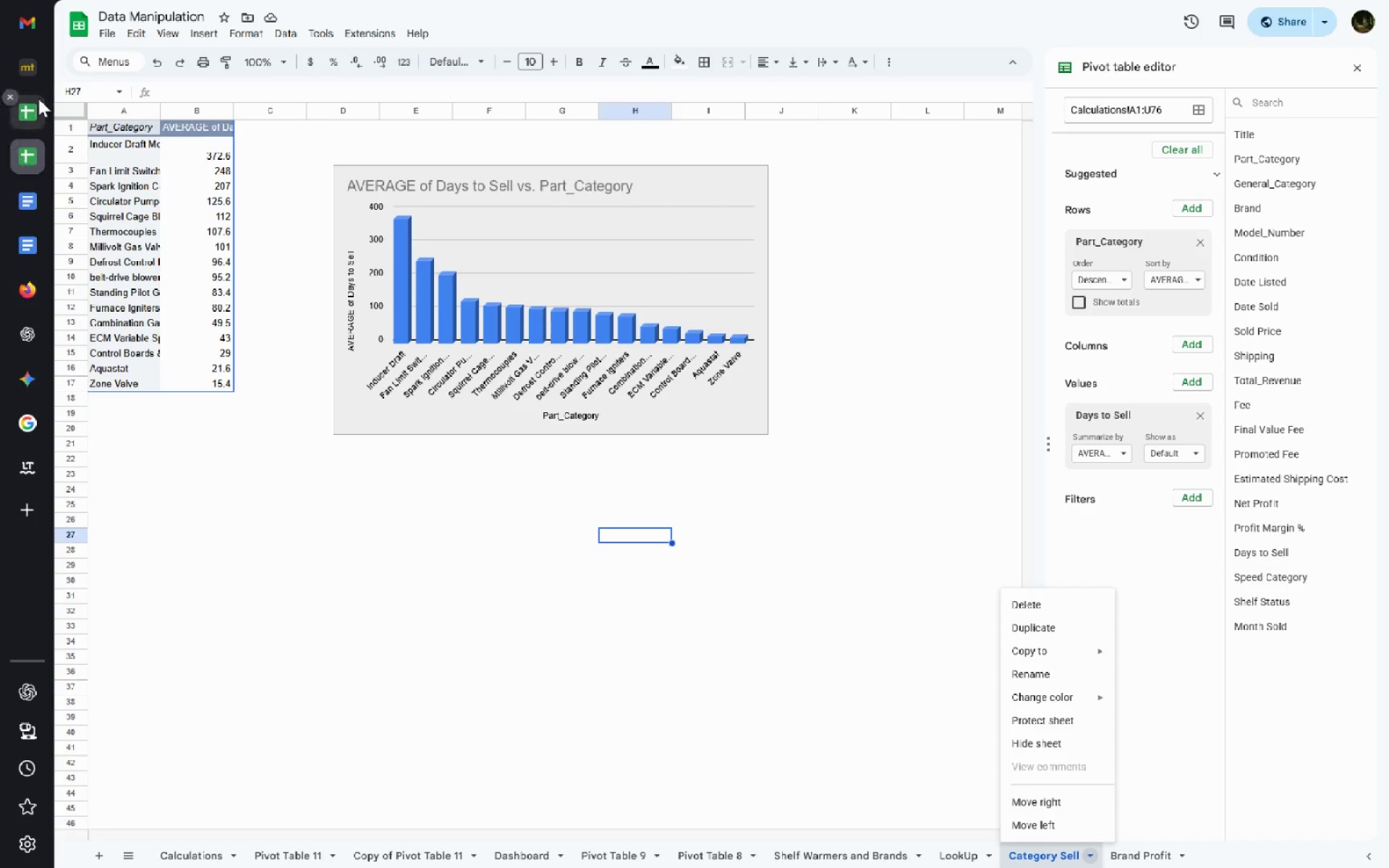 
left_click([38, 98])
 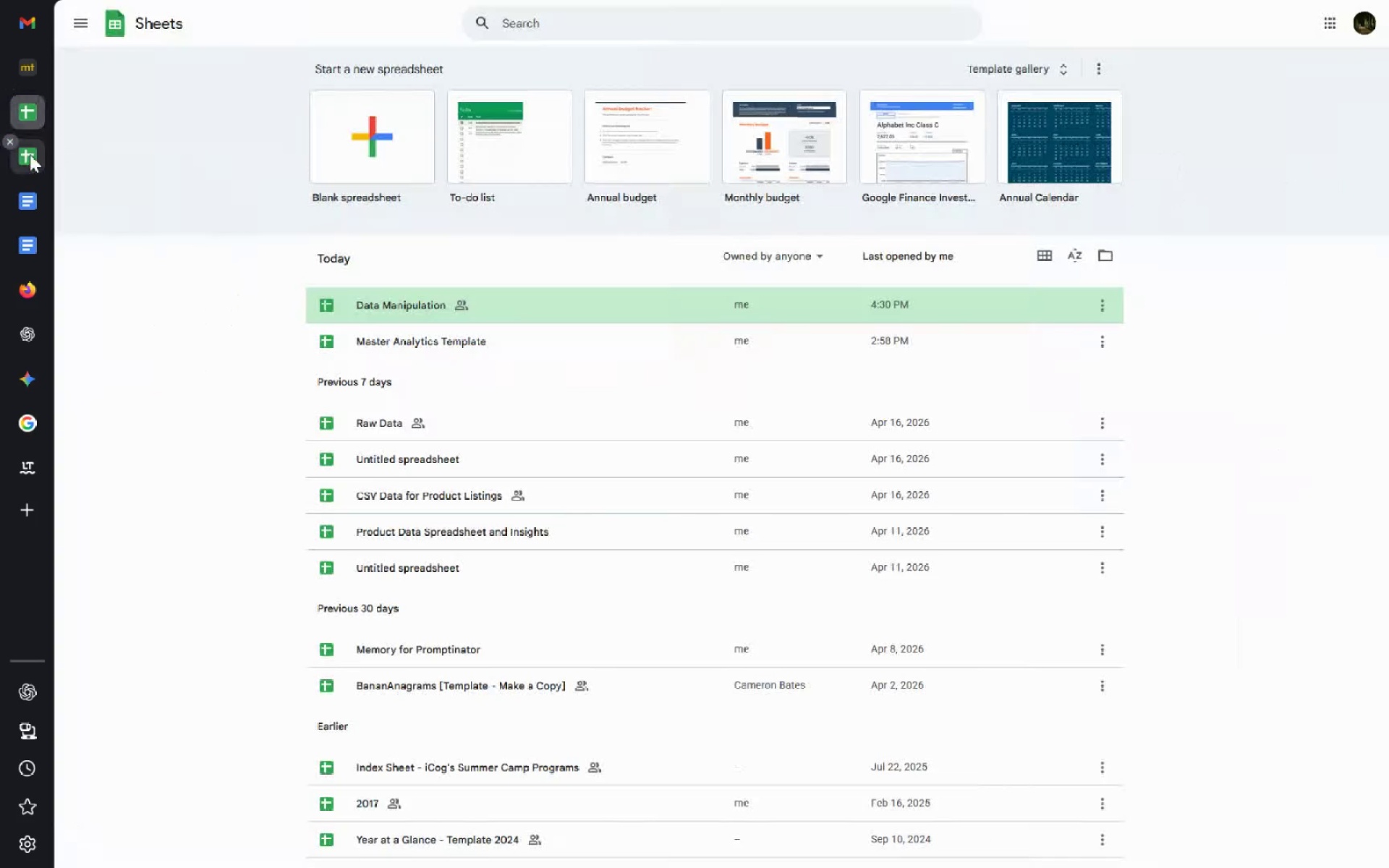 
left_click([30, 154])
 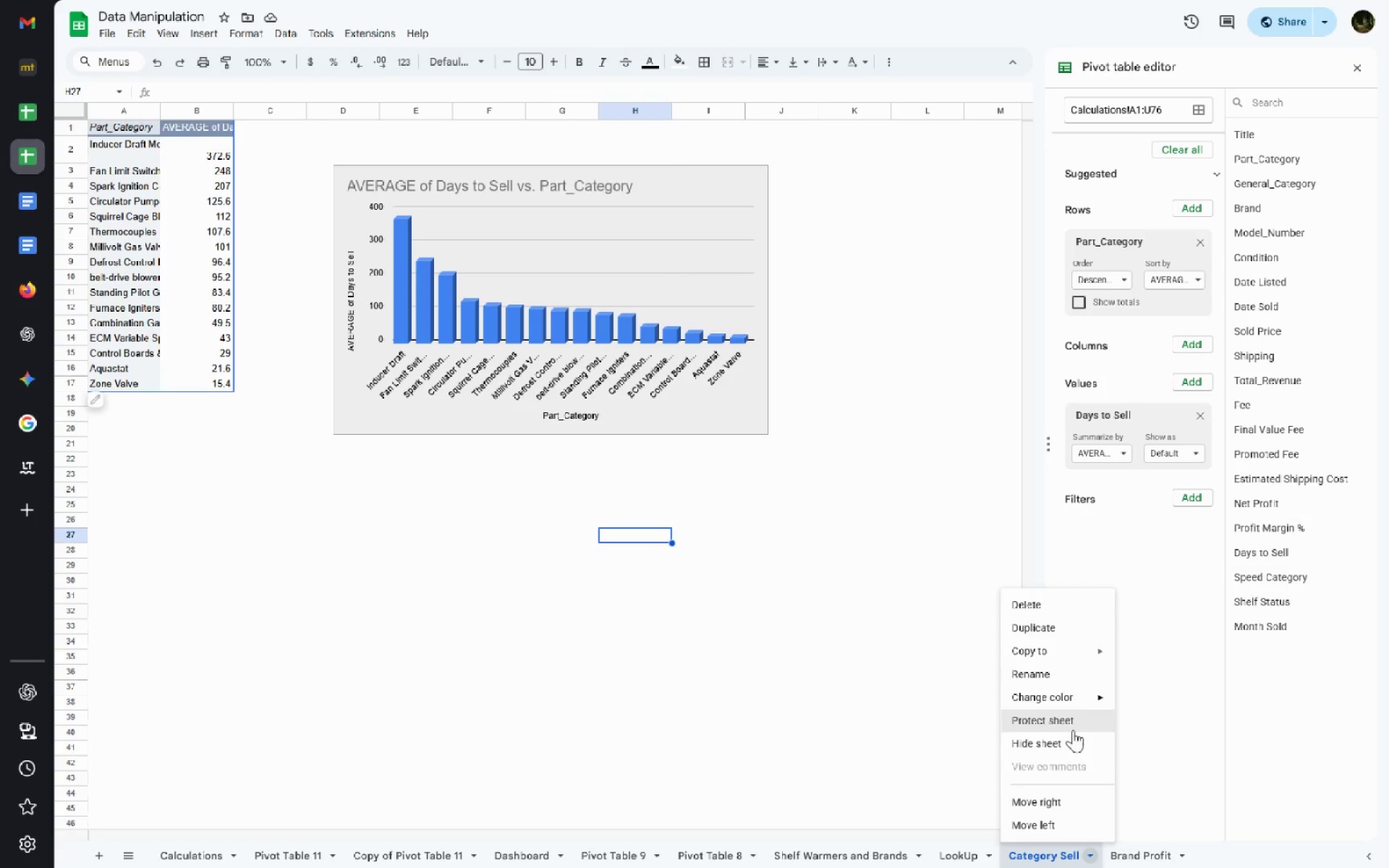 
left_click([1063, 739])
 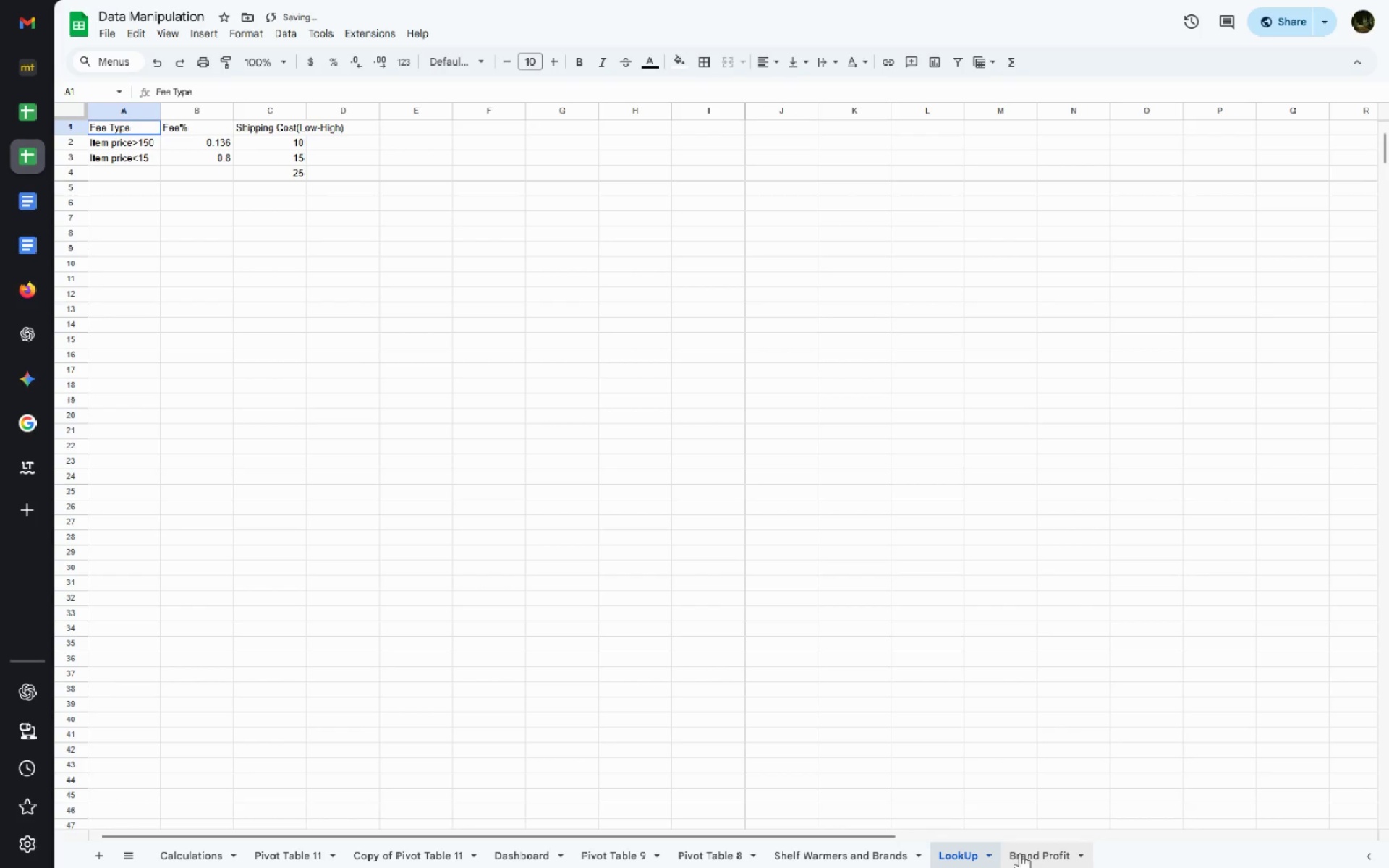 
right_click([1020, 853])
 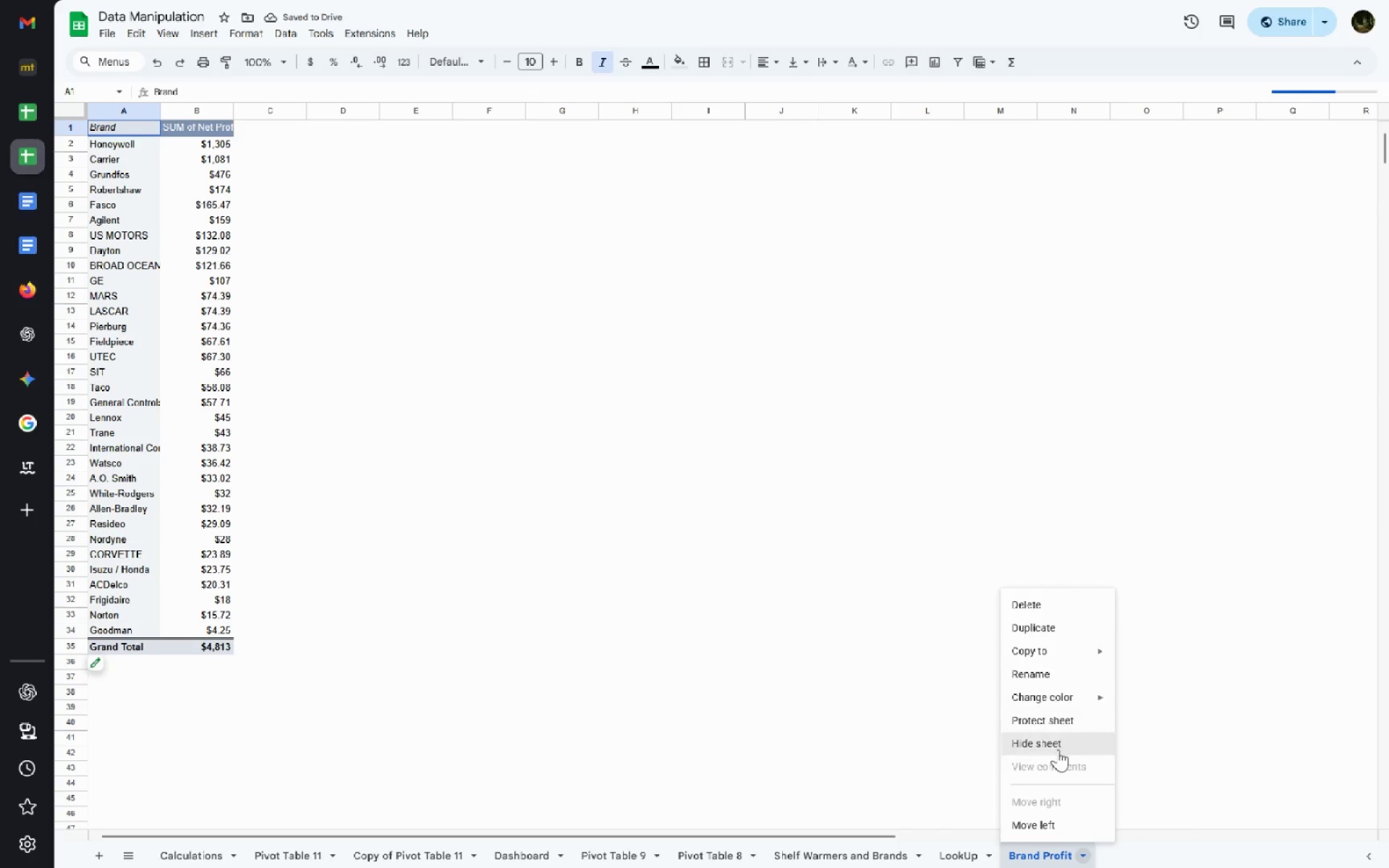 
left_click([1058, 754])
 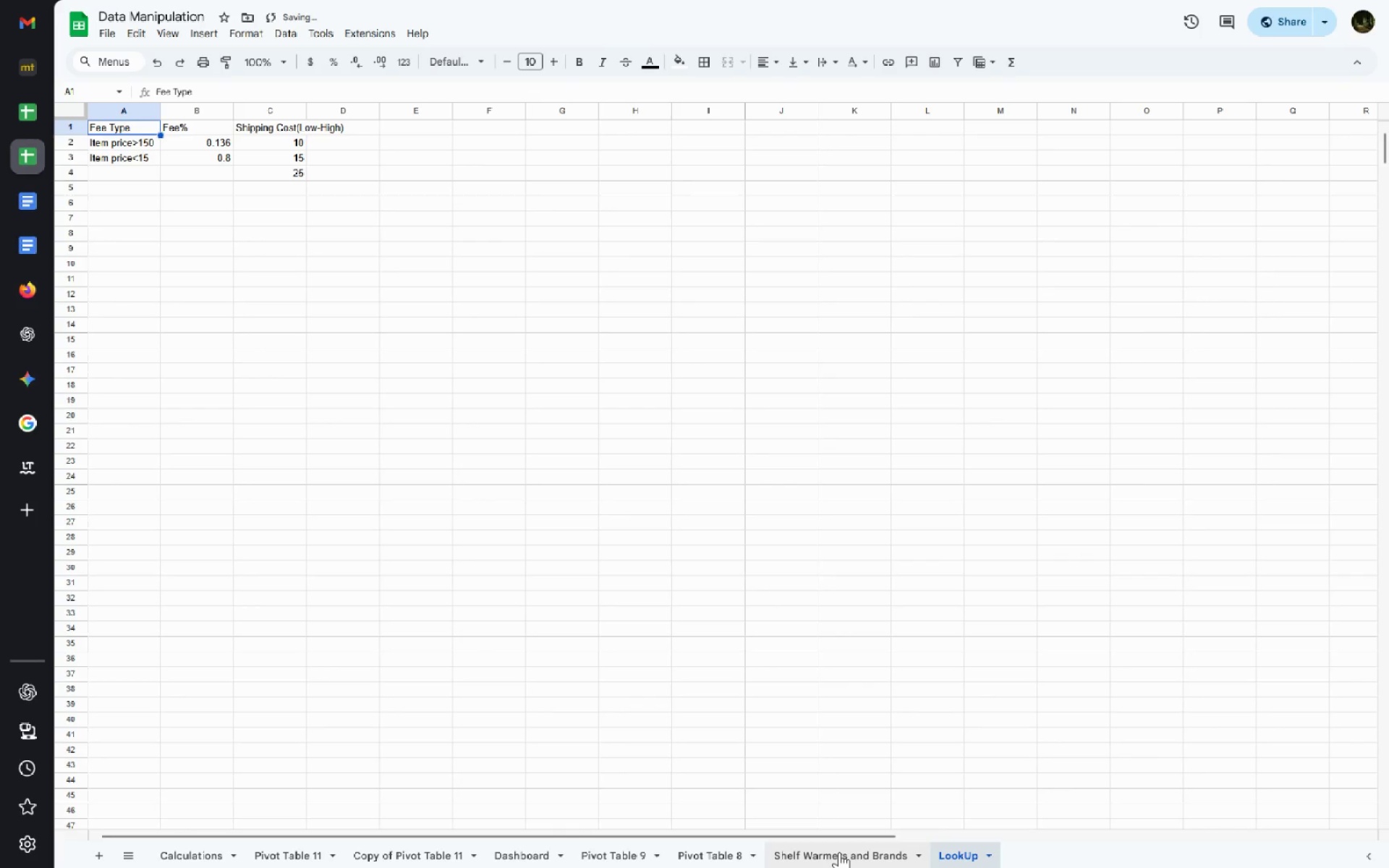 
left_click([839, 852])
 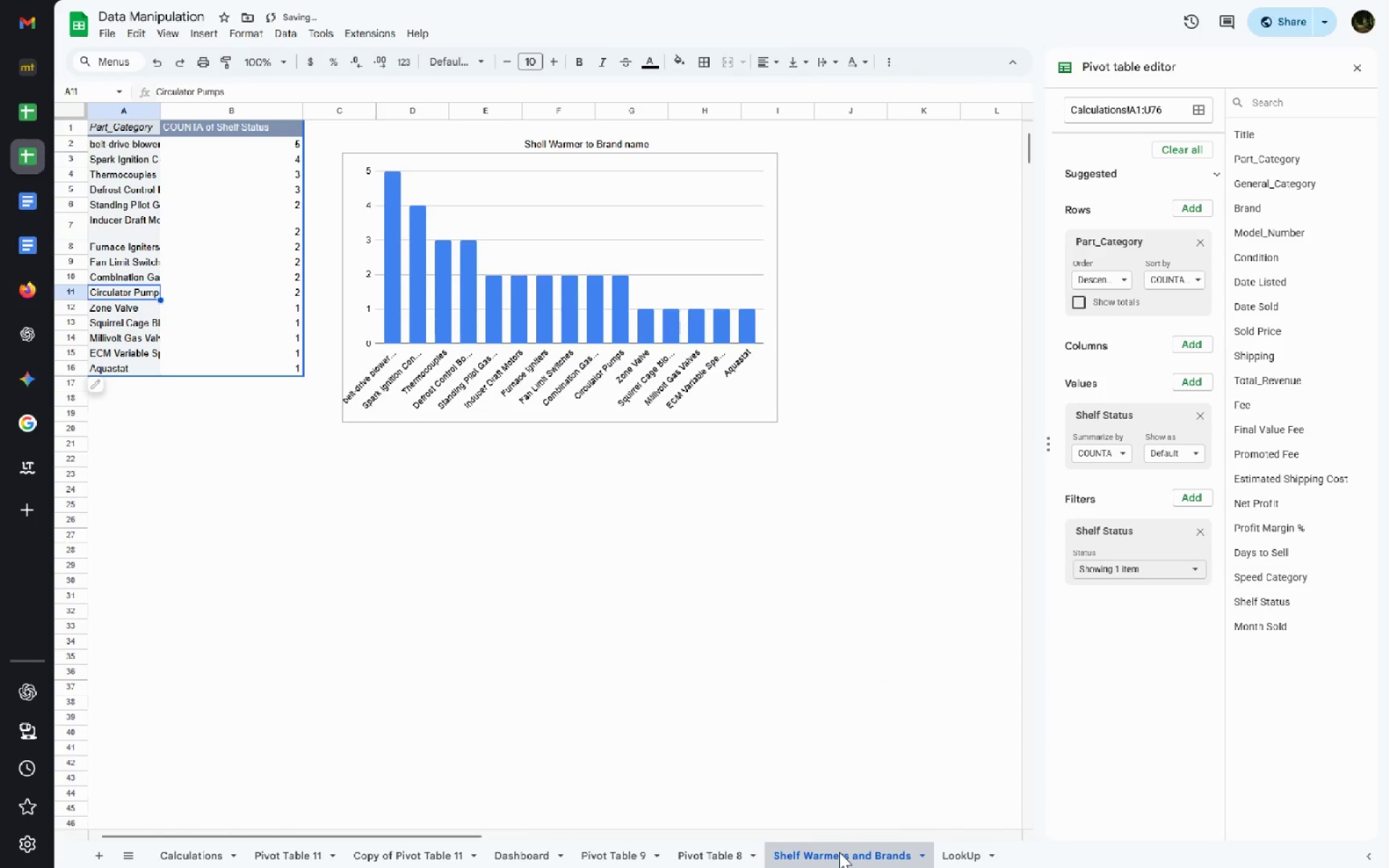 
right_click([839, 852])
 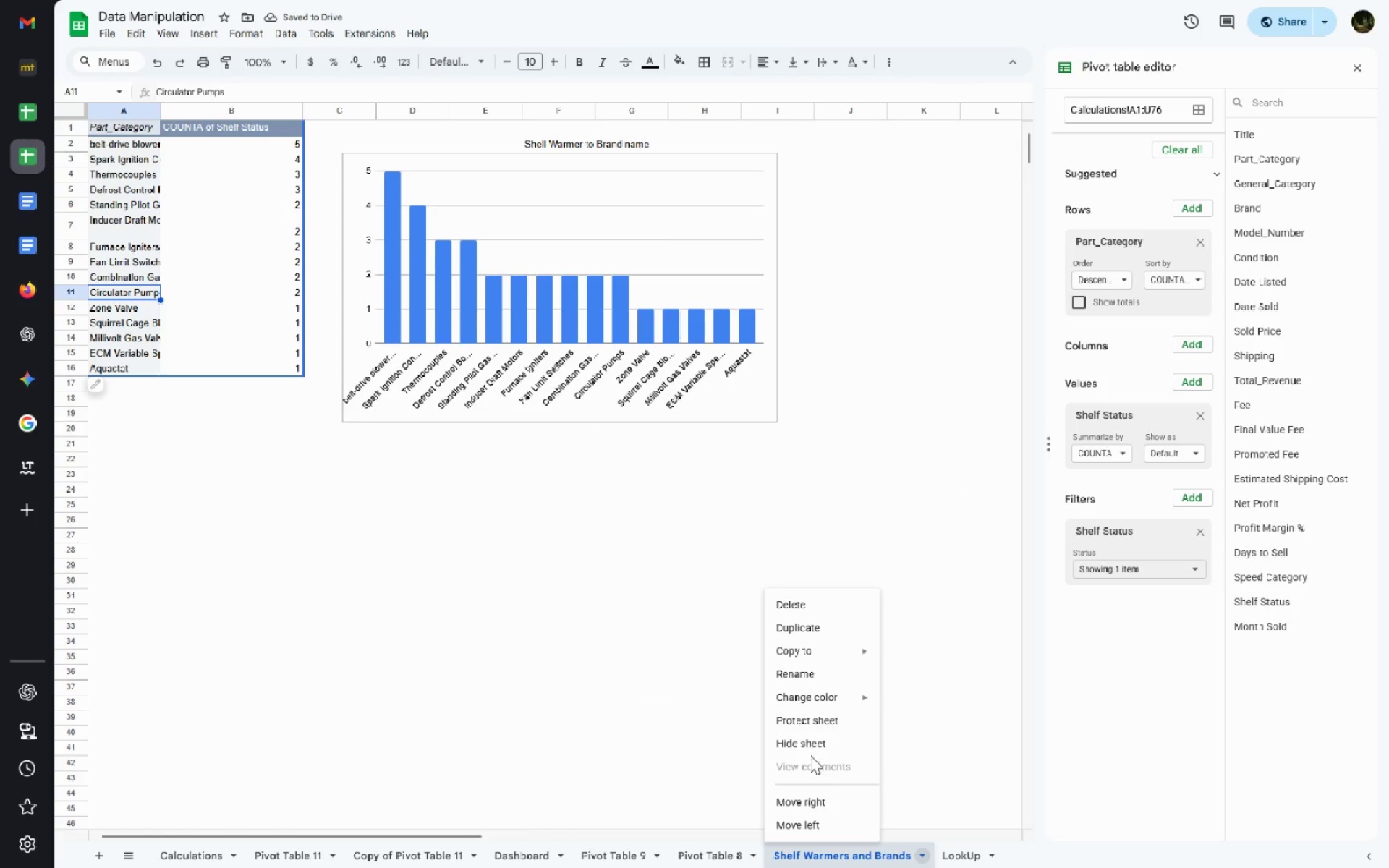 
left_click([810, 745])
 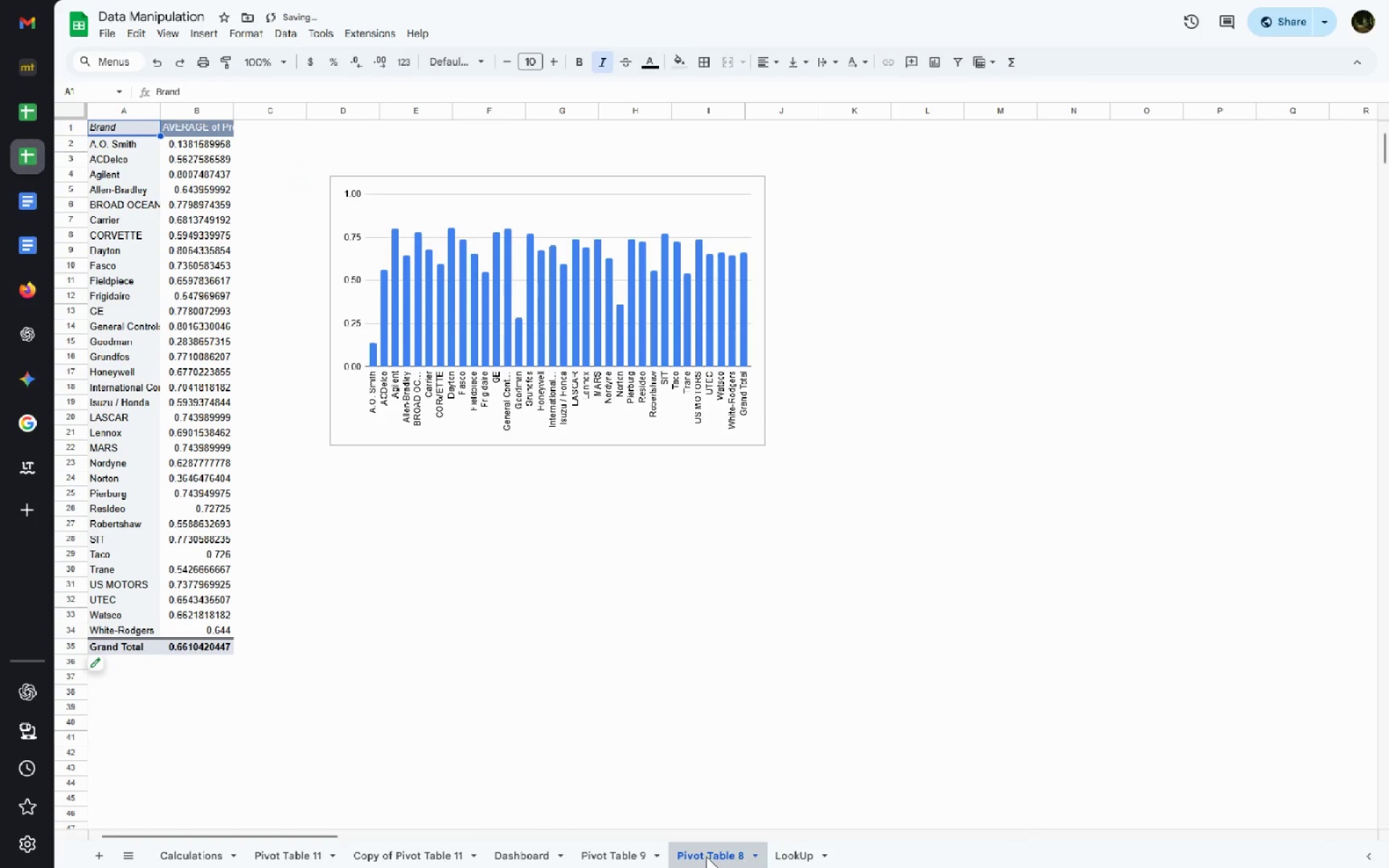 
right_click([706, 856])
 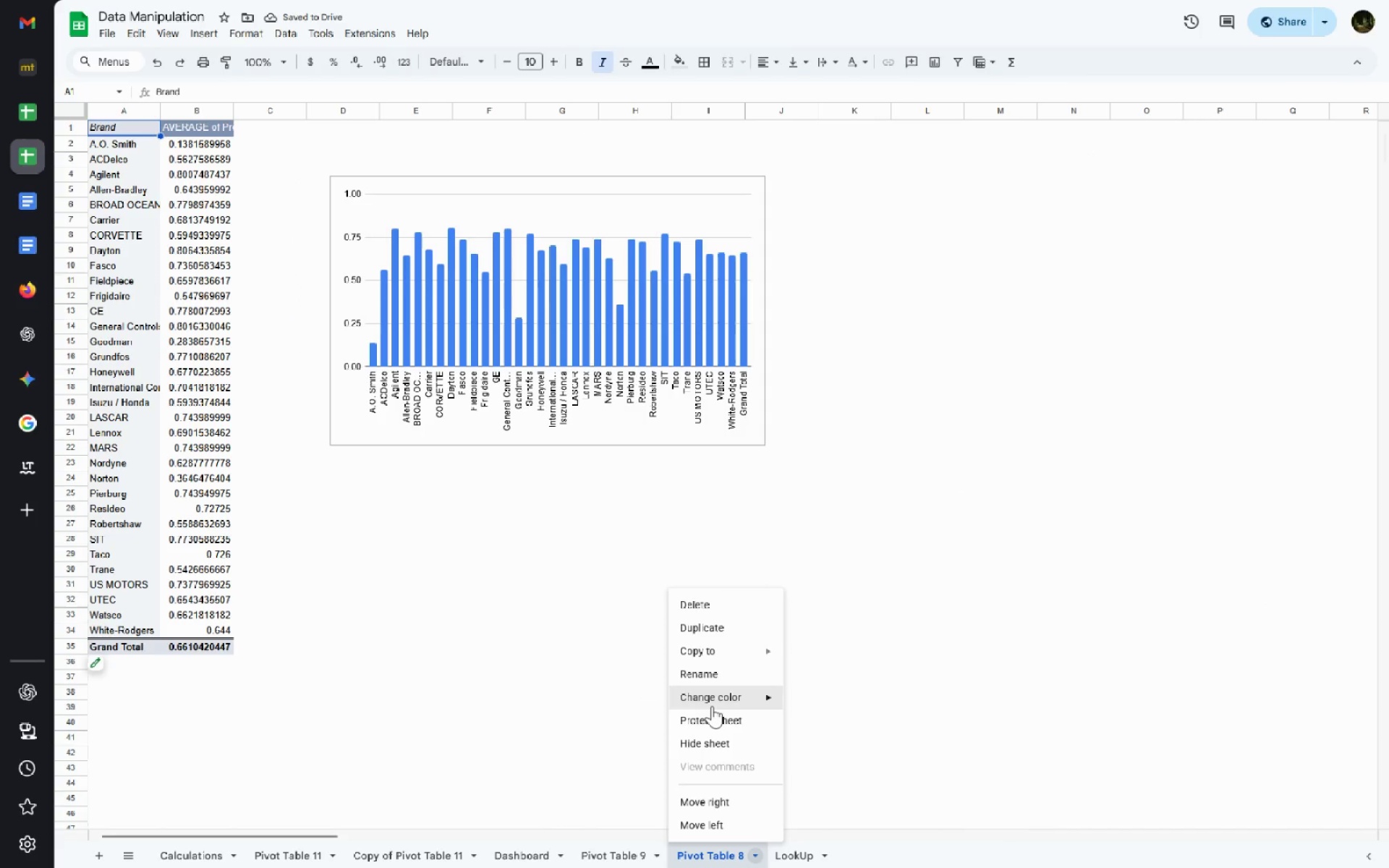 
left_click([714, 747])
 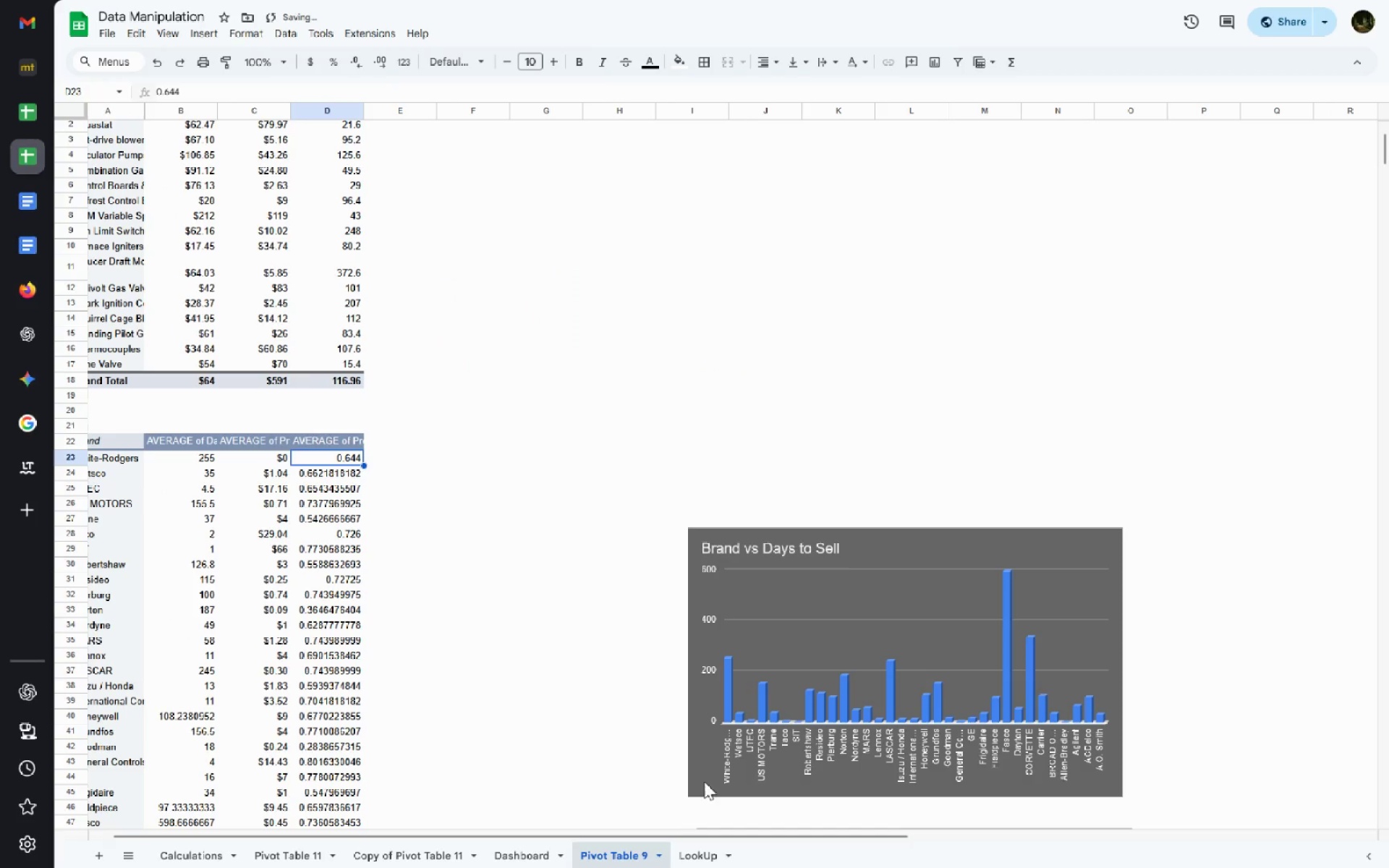 
right_click([632, 852])